 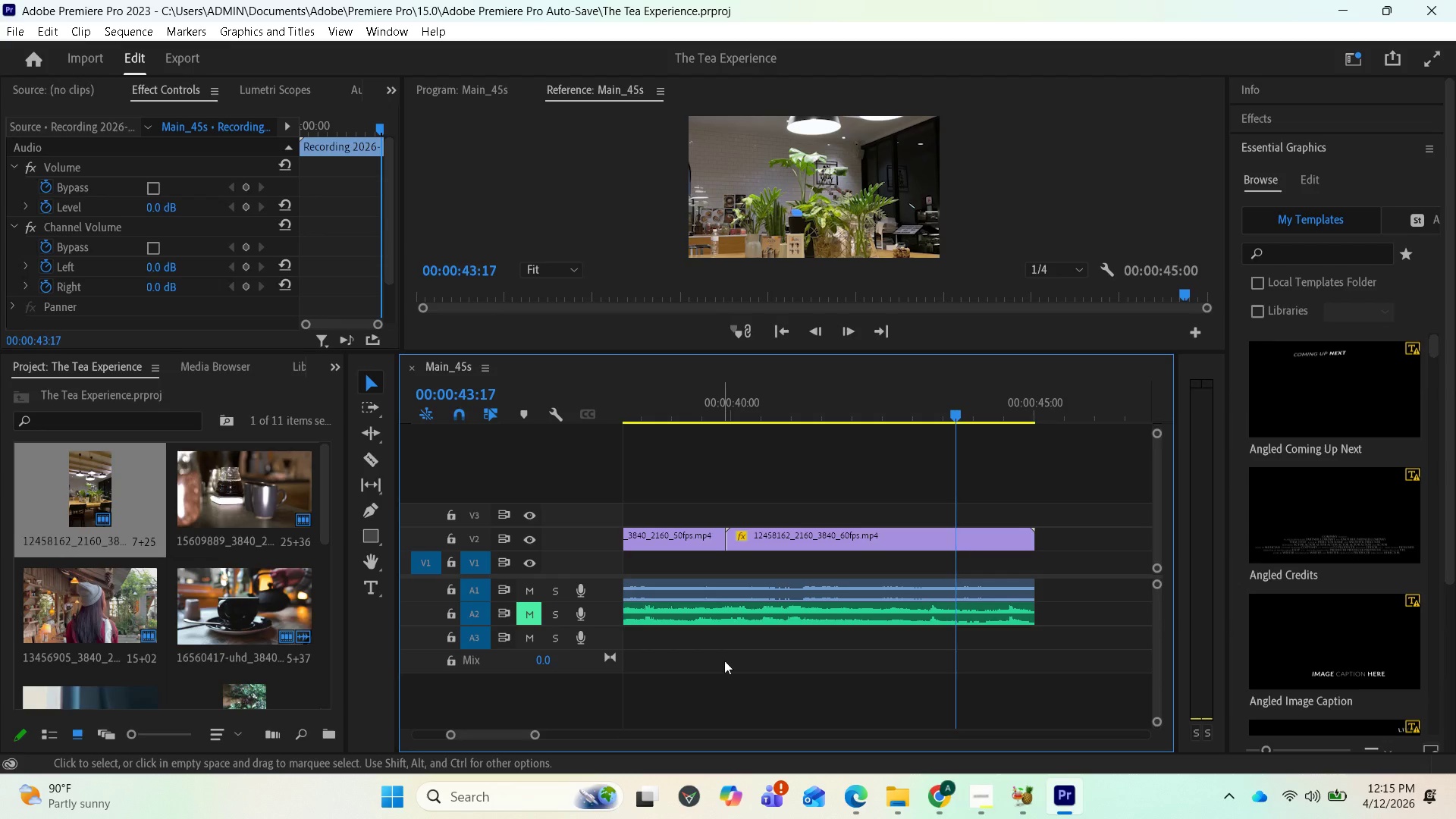 
left_click_drag(start_coordinate=[956, 419], to_coordinate=[459, 394])
 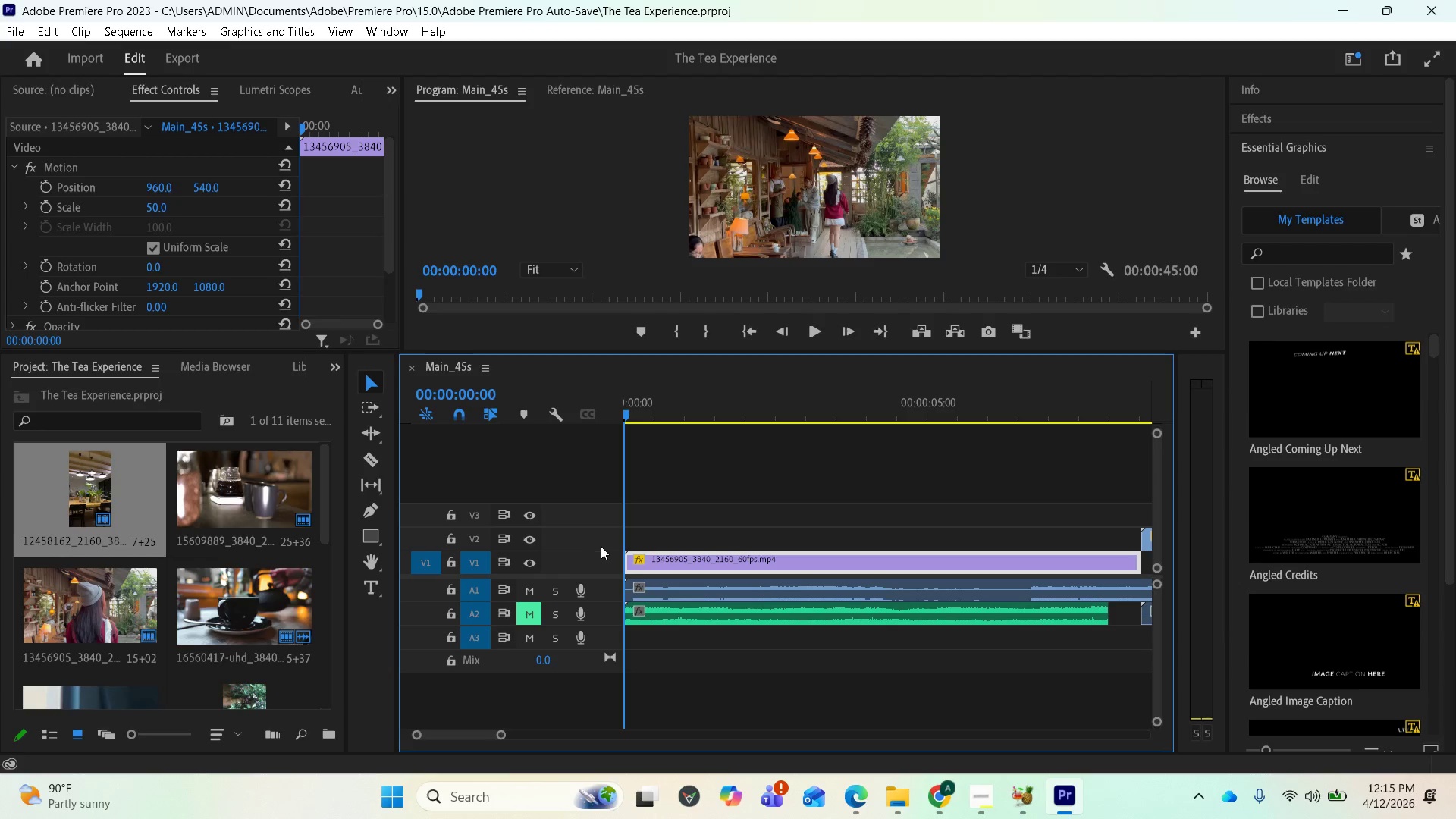 
key(Space)
 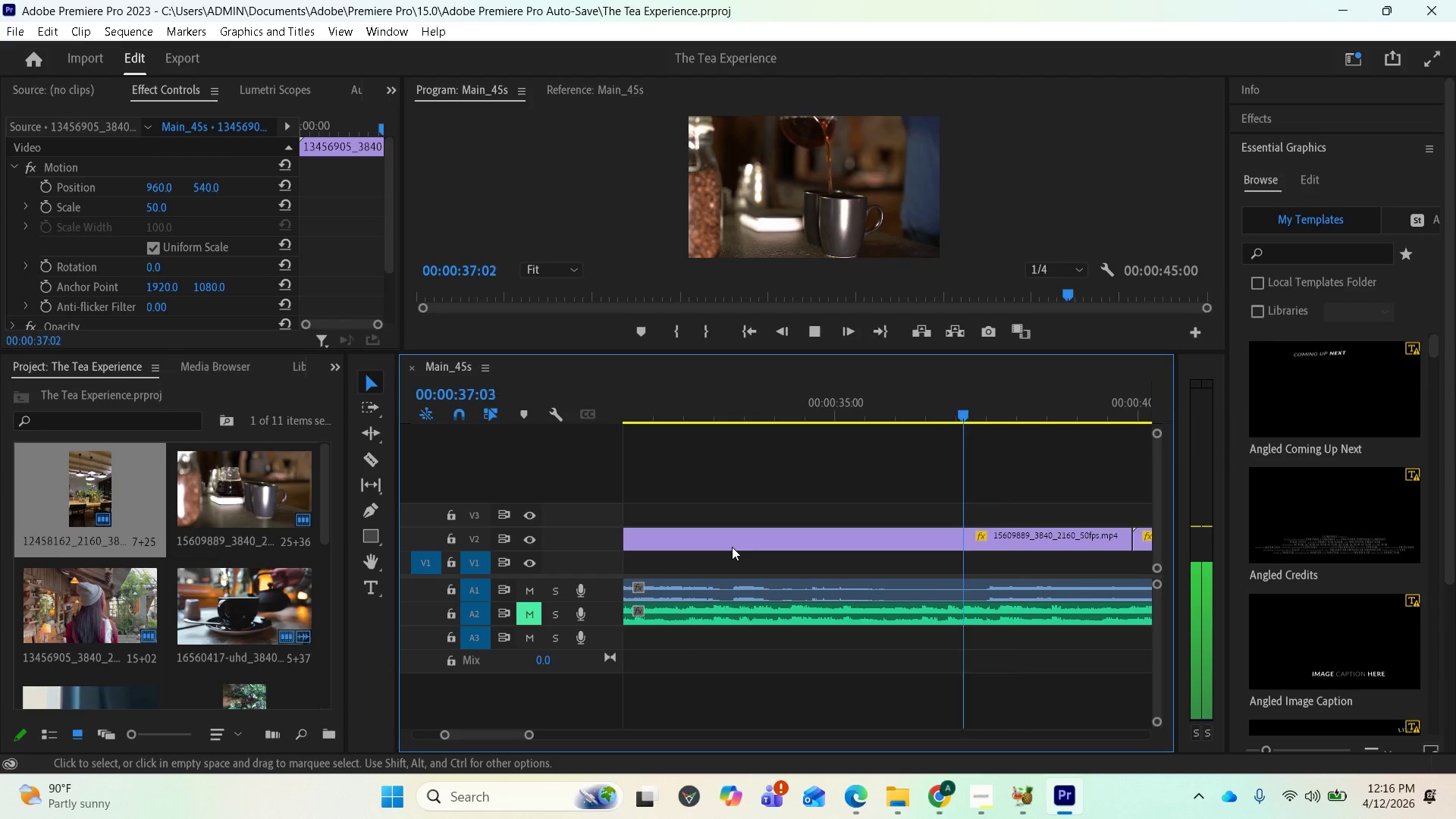 
wait(42.62)
 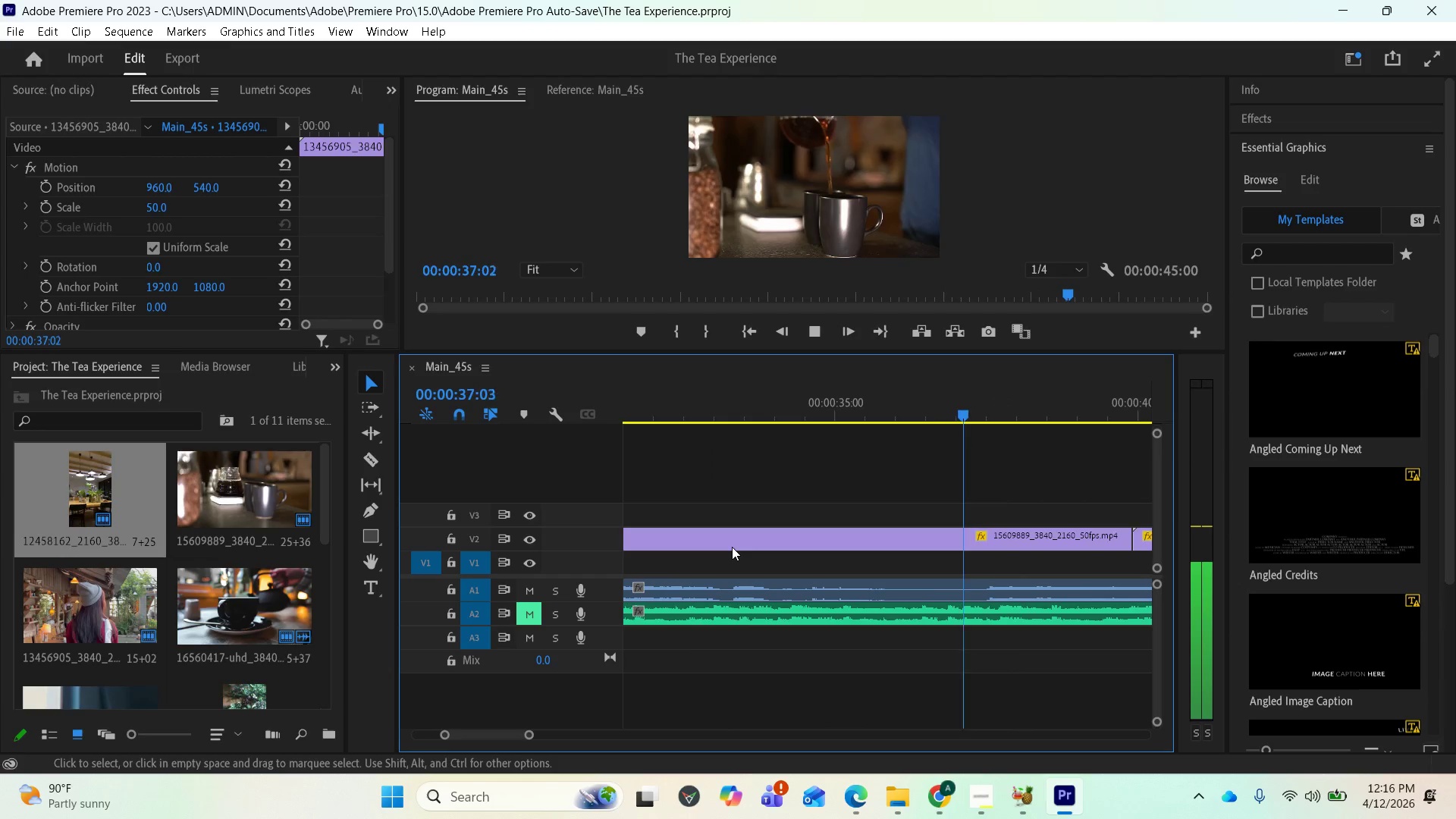 
key(Space)
 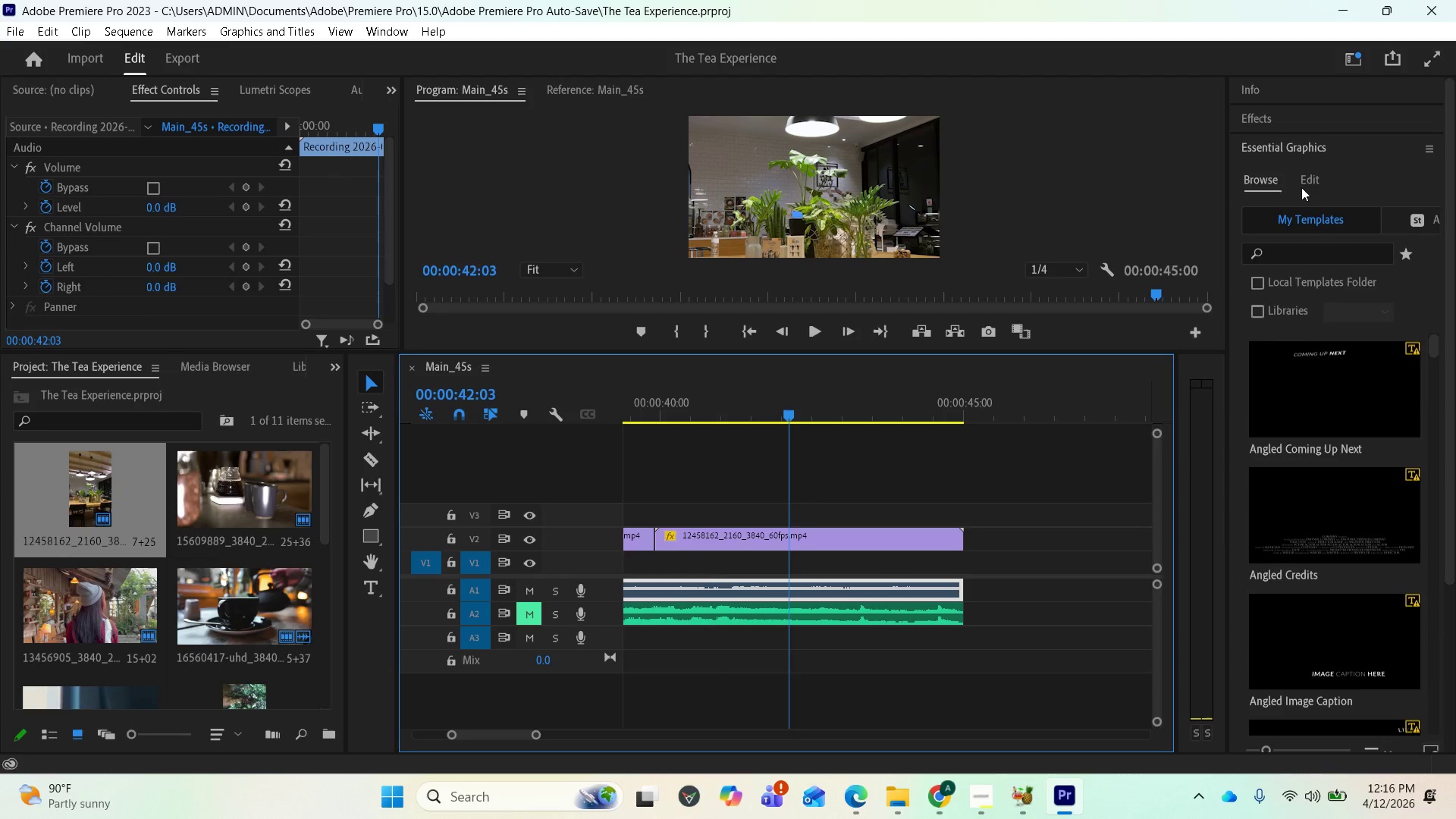 
wait(7.14)
 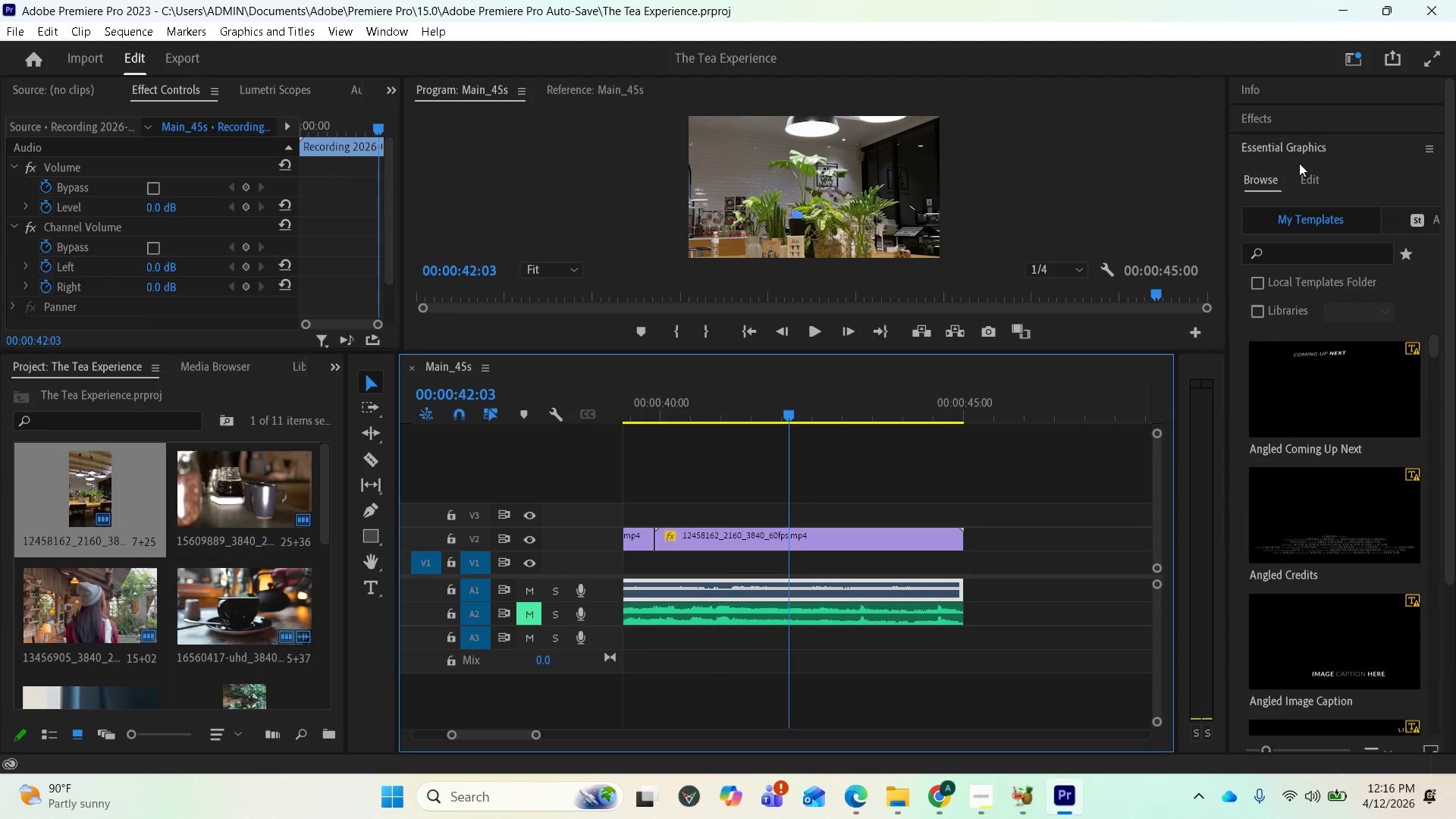 
left_click([1252, 90])
 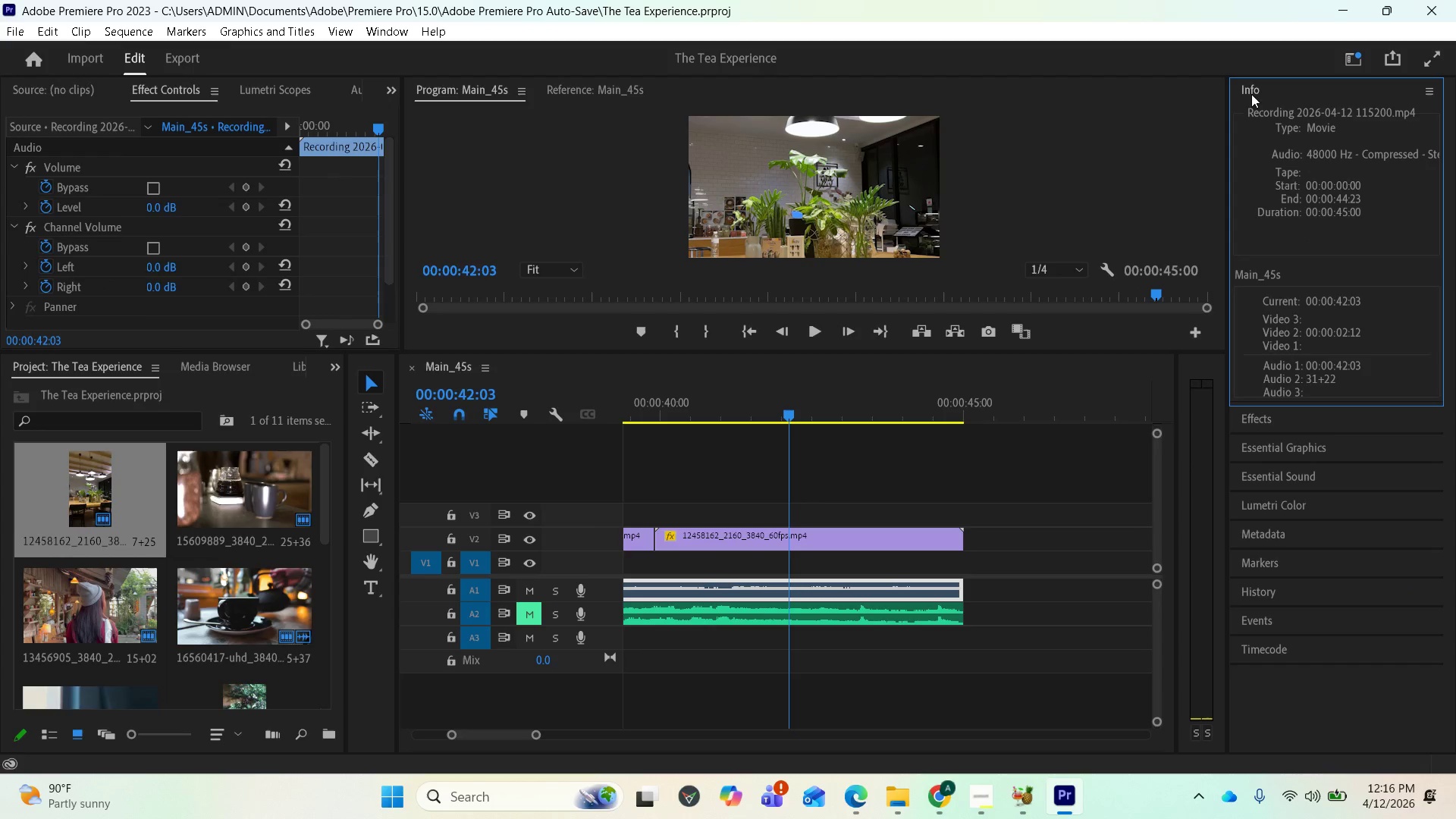 
left_click([1250, 93])
 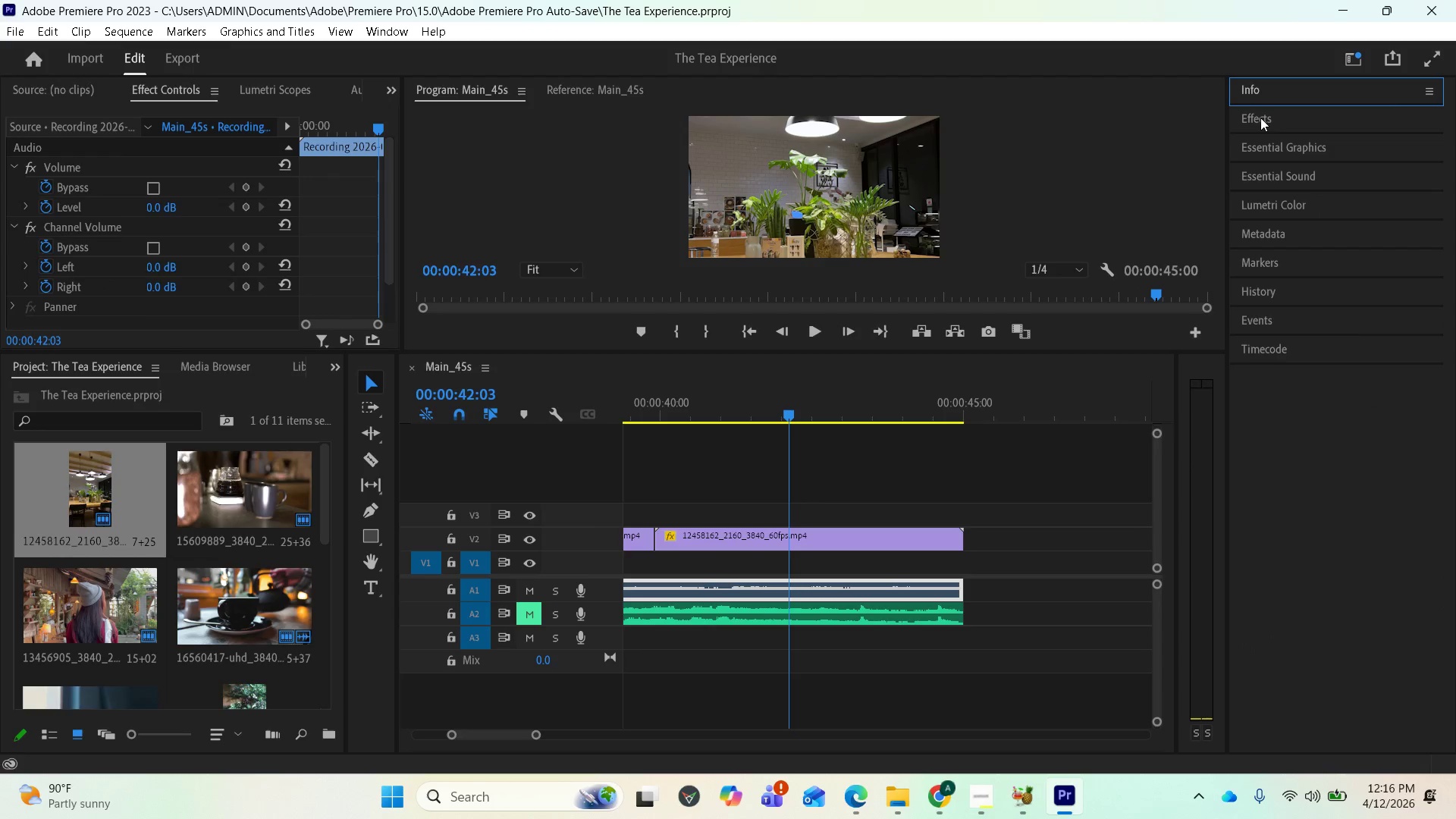 
left_click([1260, 118])
 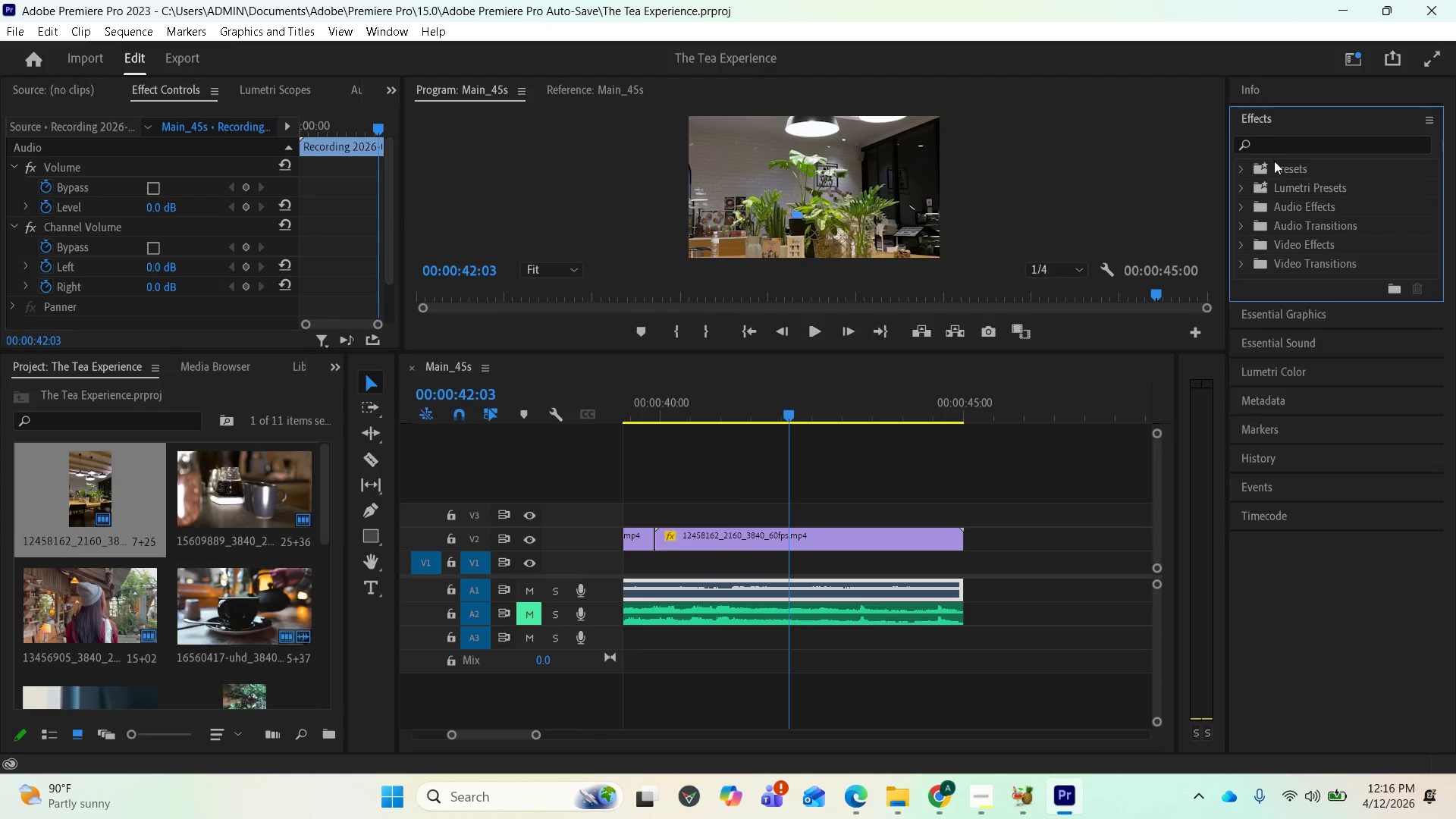 
left_click([1280, 149])
 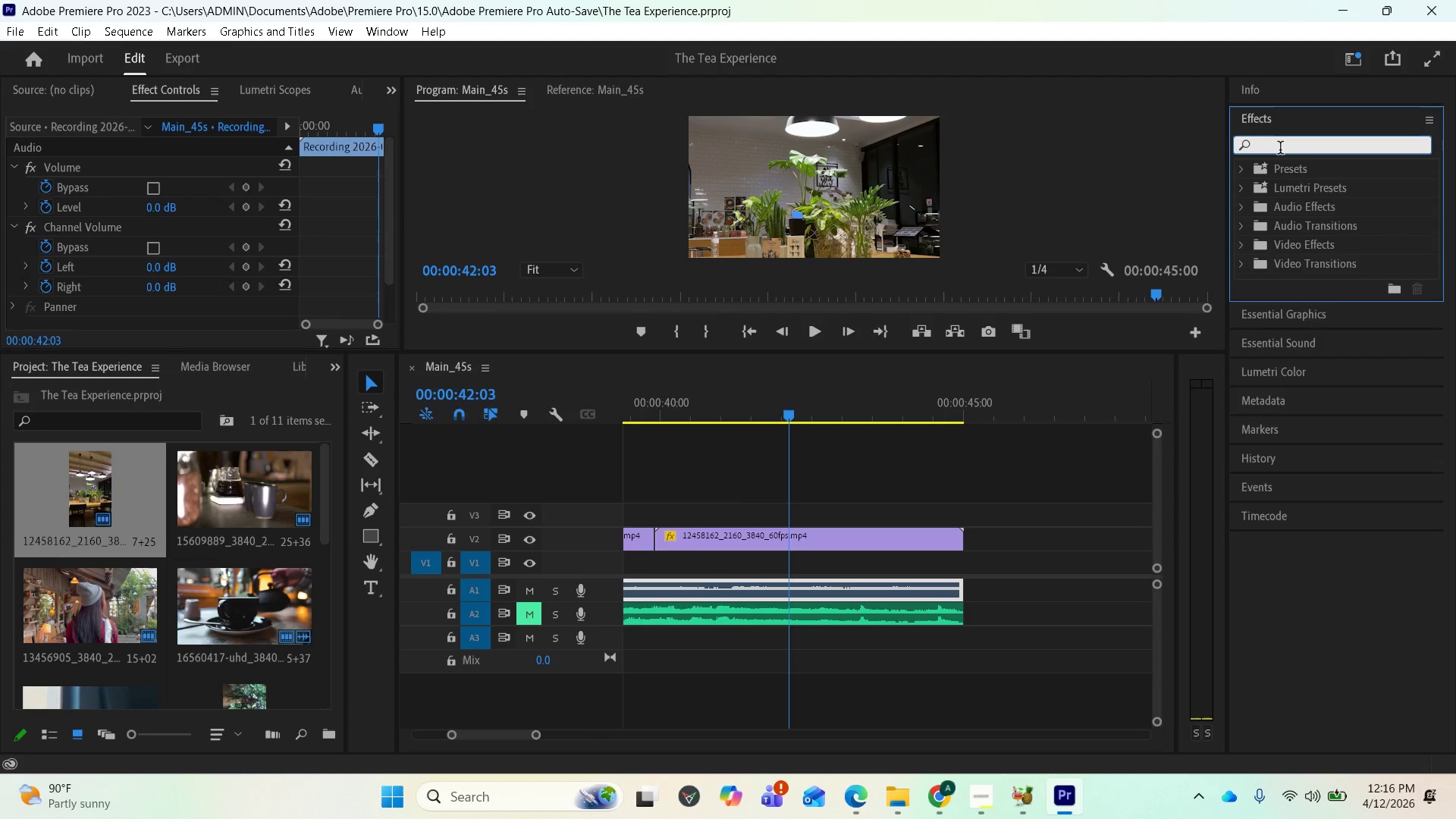 
type(dip)
 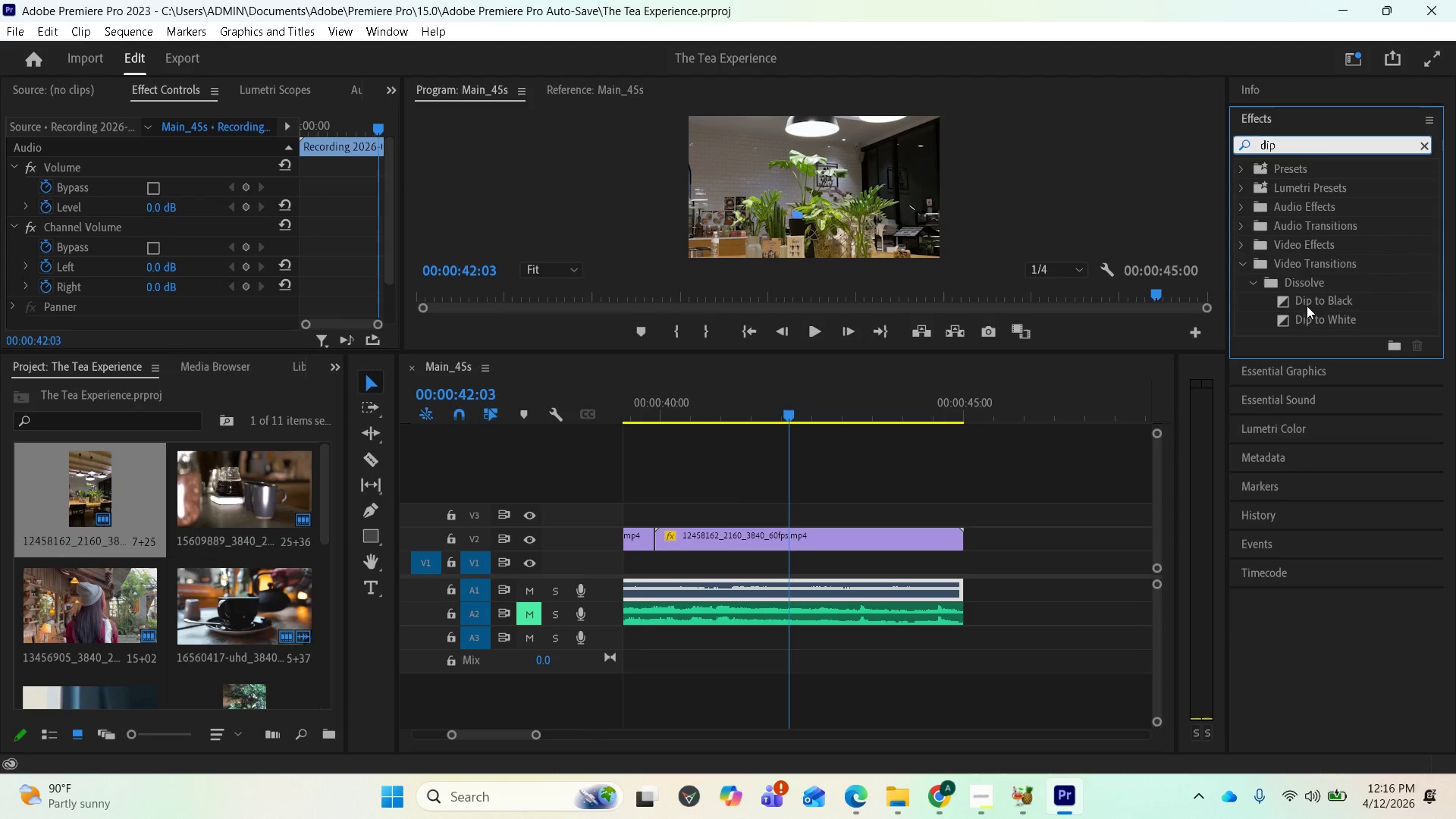 
wait(6.86)
 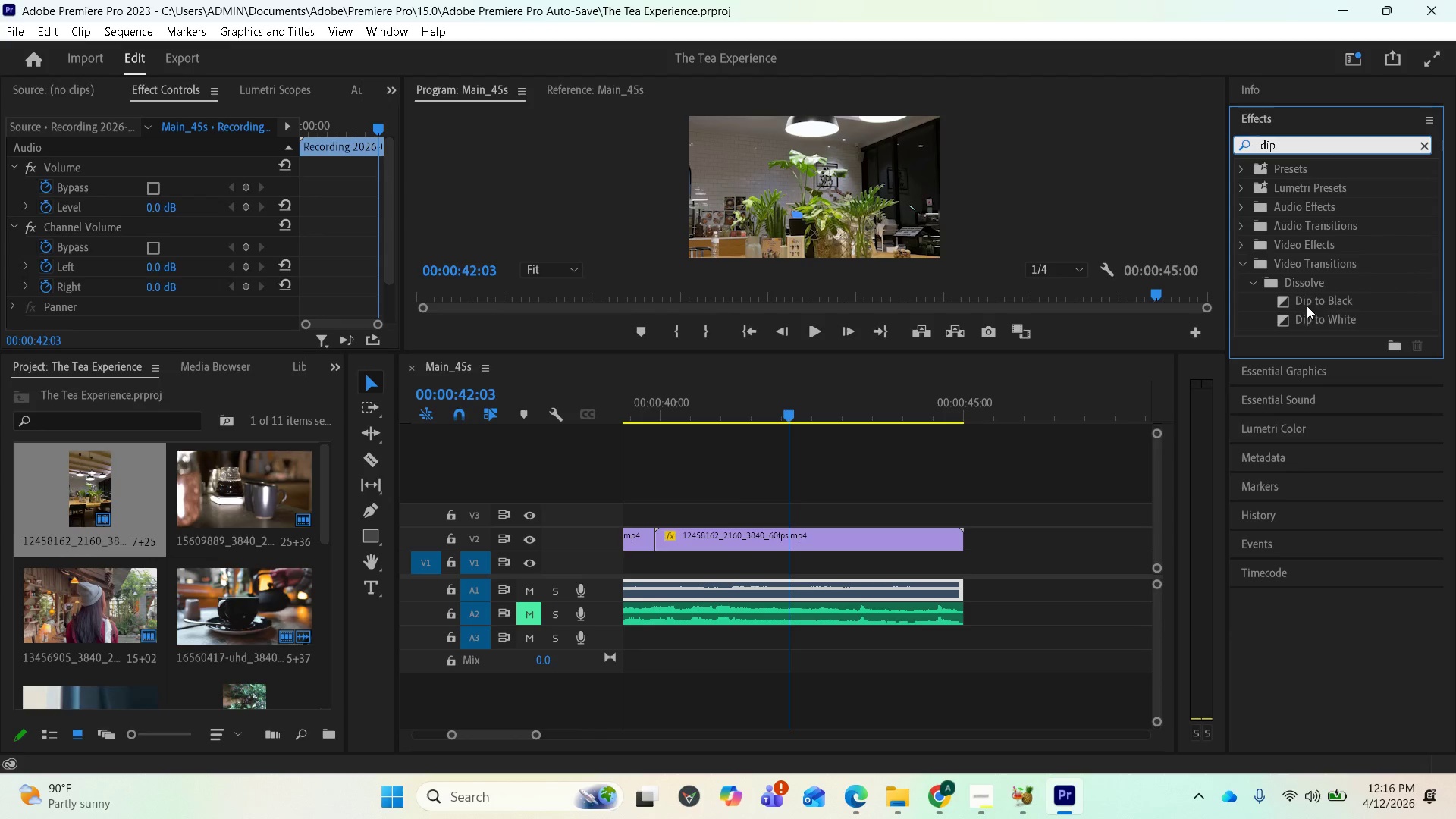 
left_click_drag(start_coordinate=[1307, 306], to_coordinate=[955, 535])
 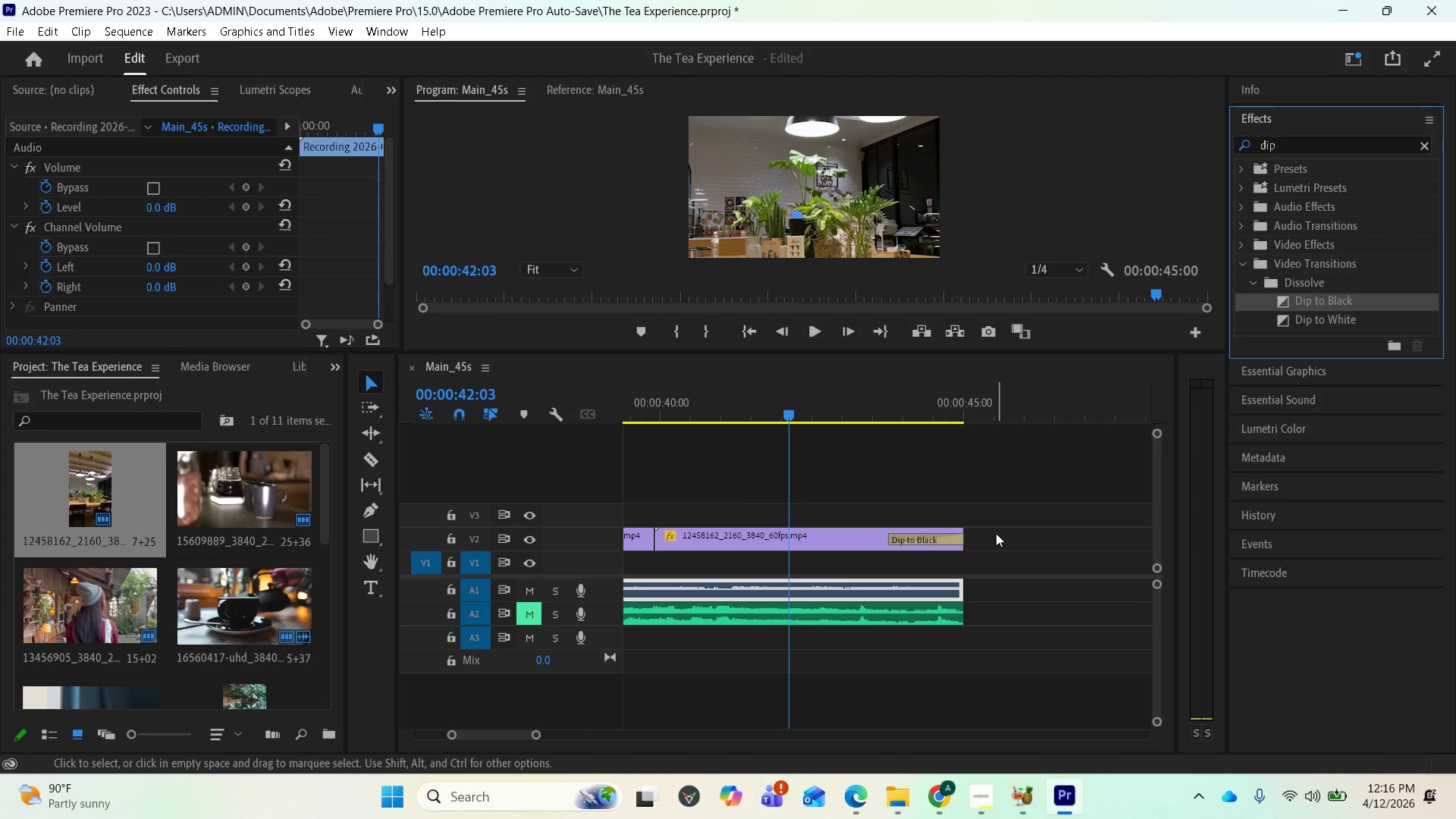 
key(Space)
 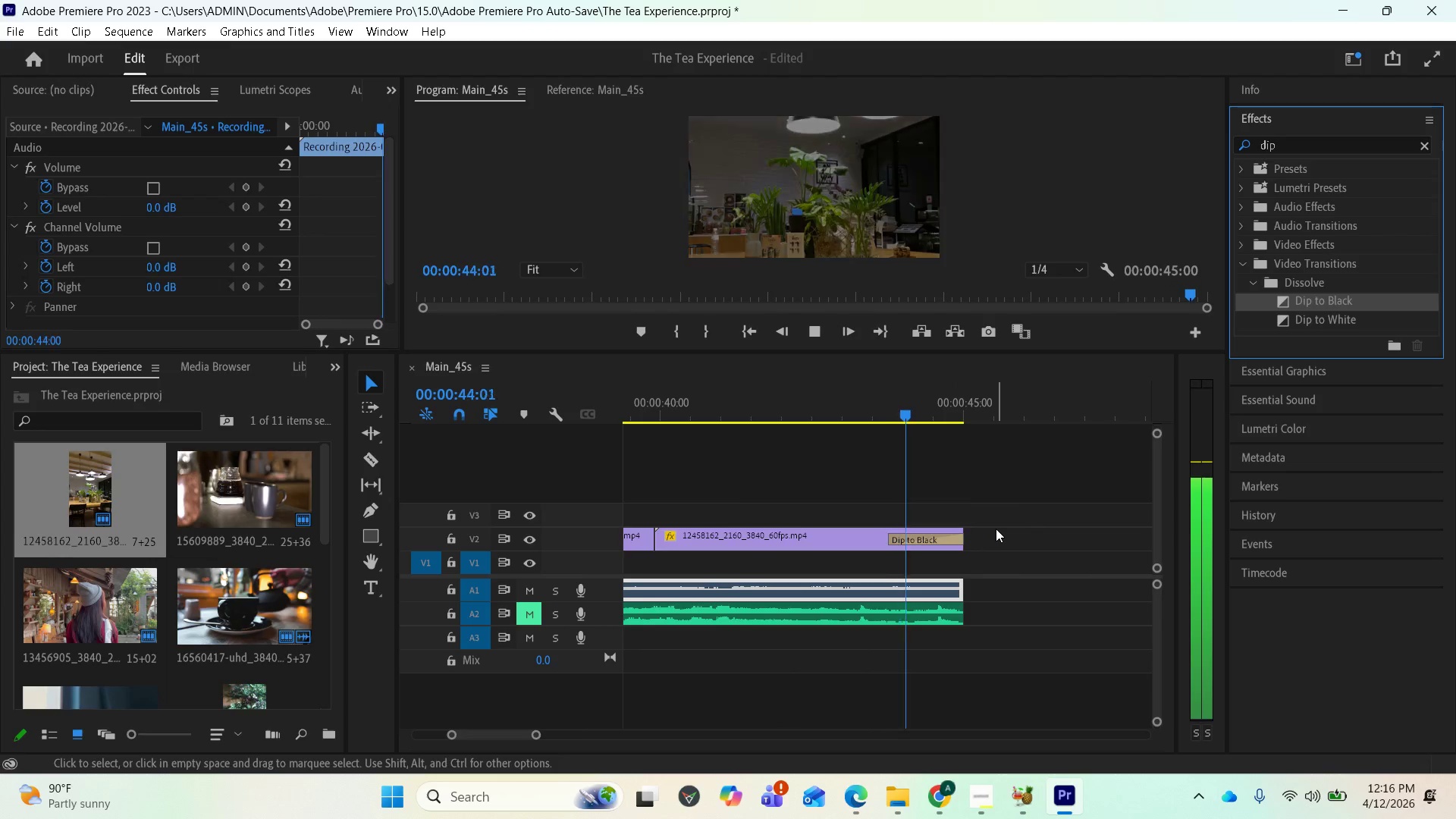 
key(Space)
 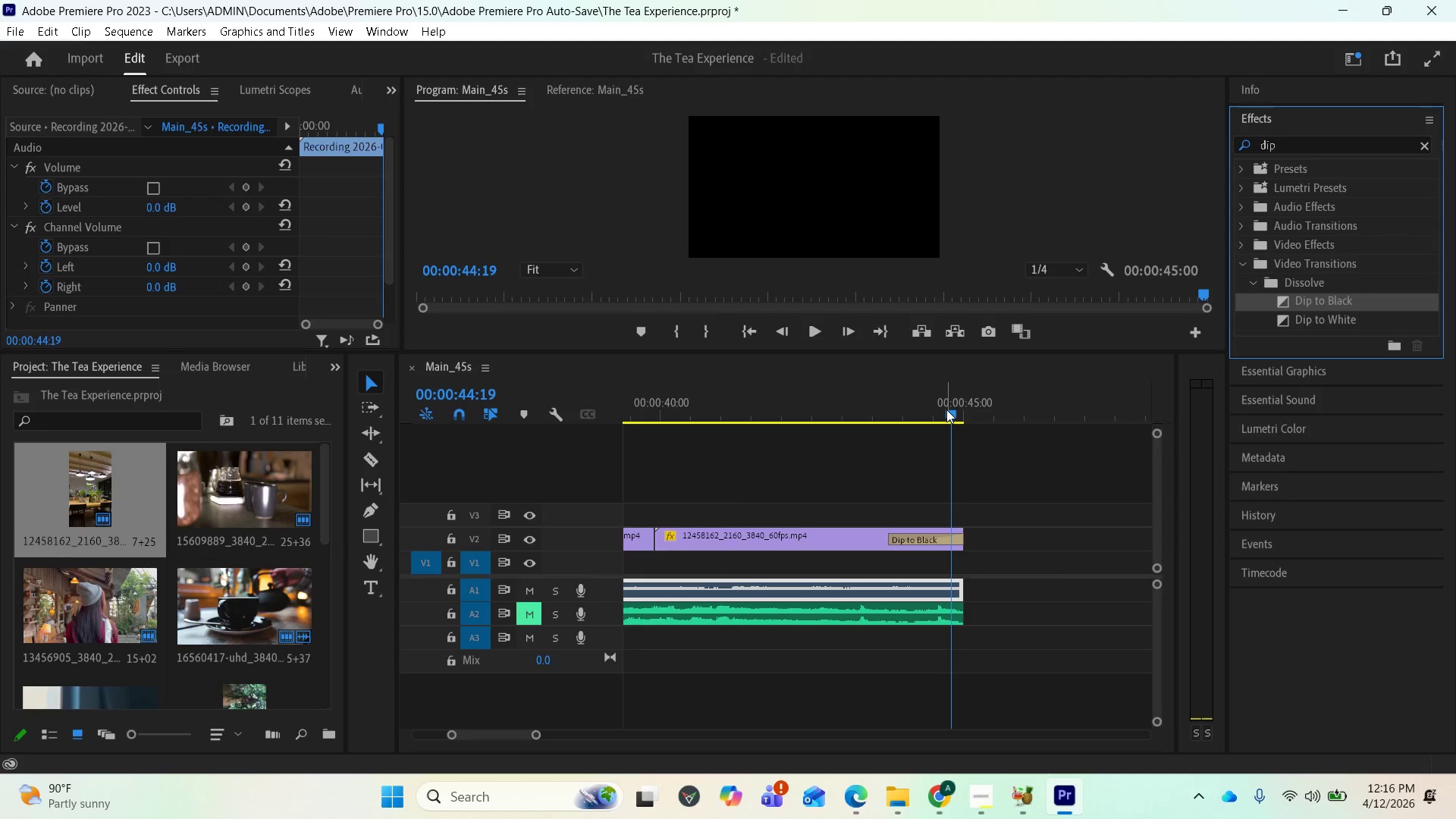 
left_click([754, 334])
 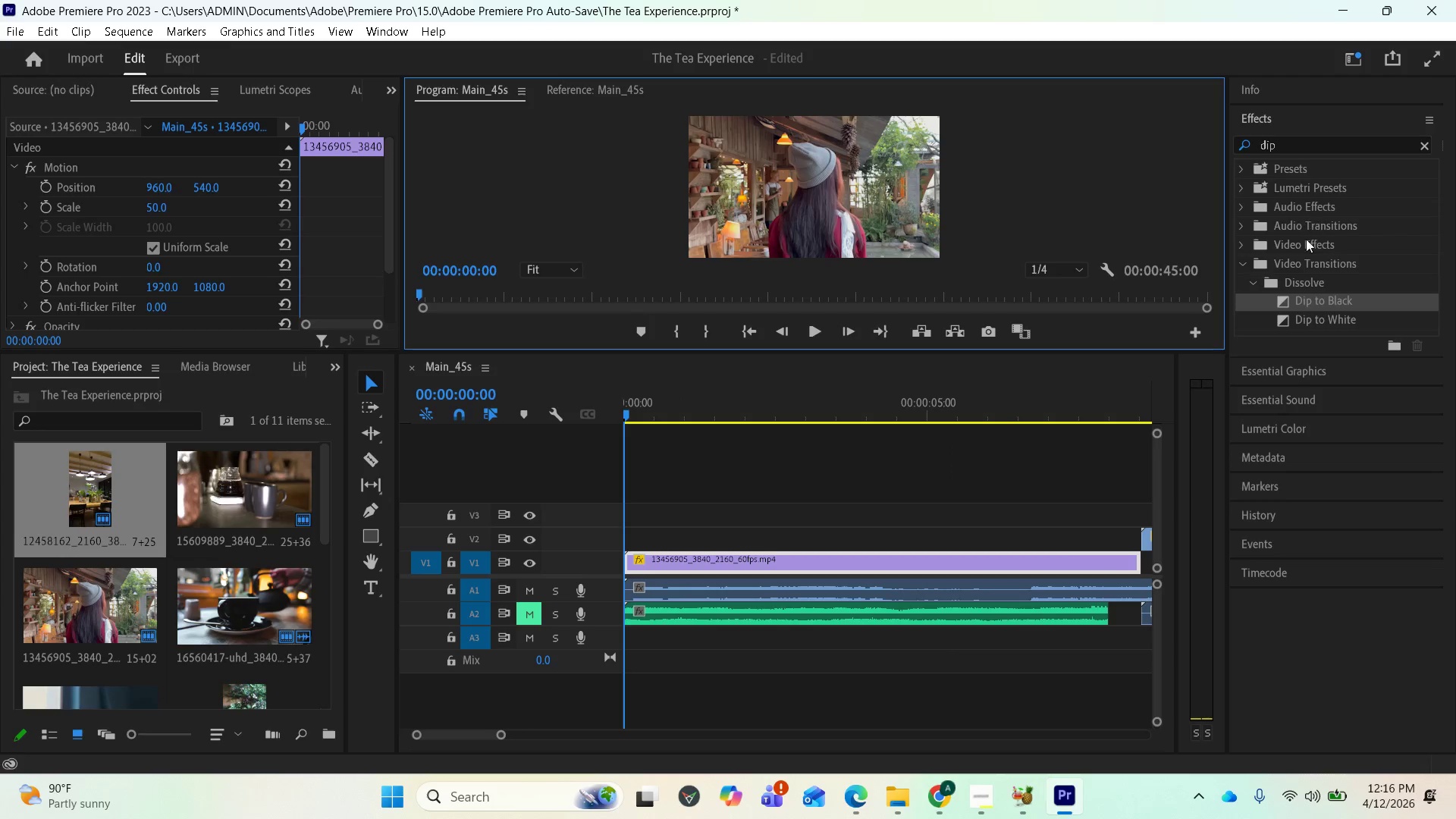 
left_click_drag(start_coordinate=[1307, 297], to_coordinate=[627, 565])
 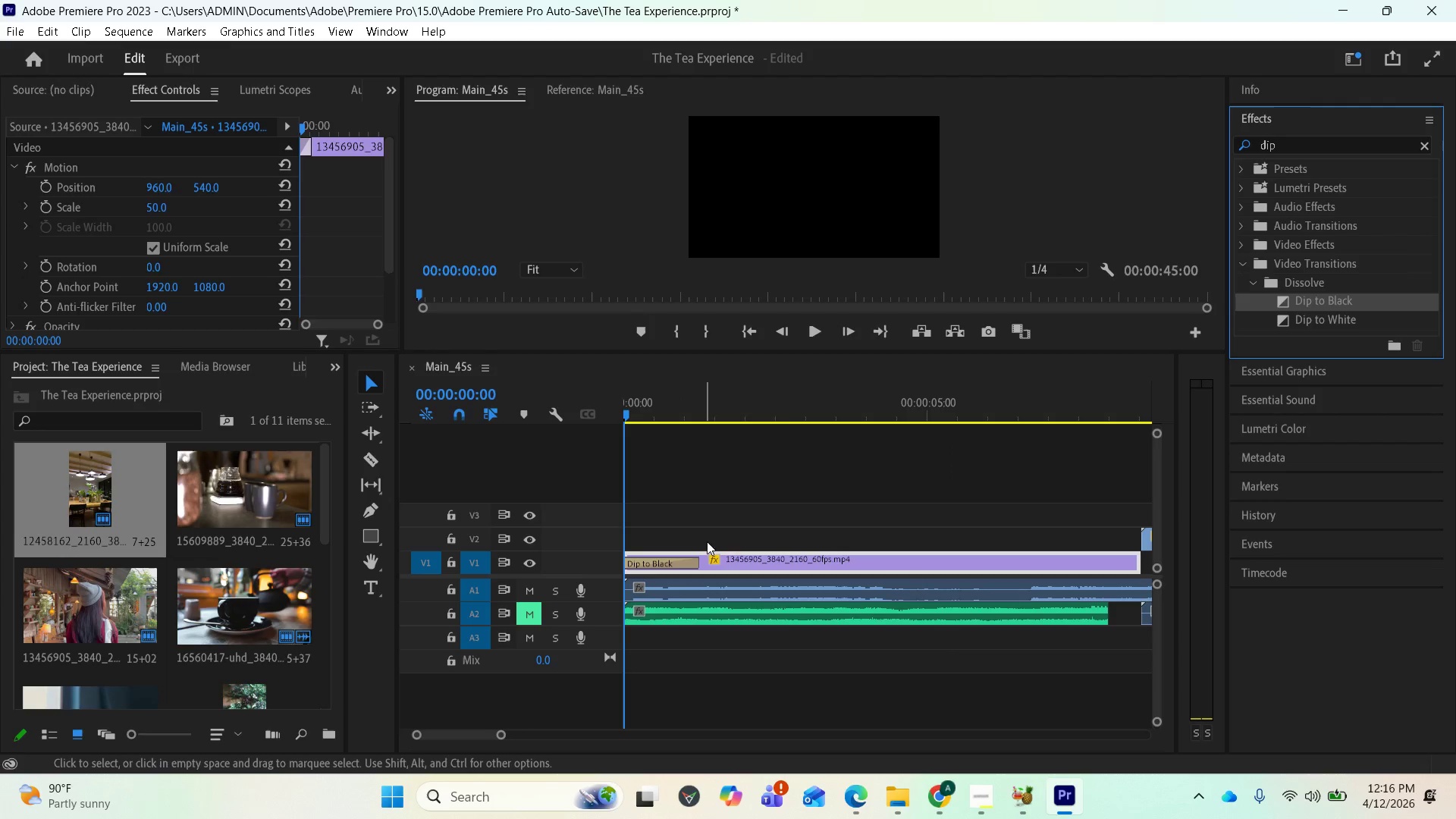 
key(Space)
 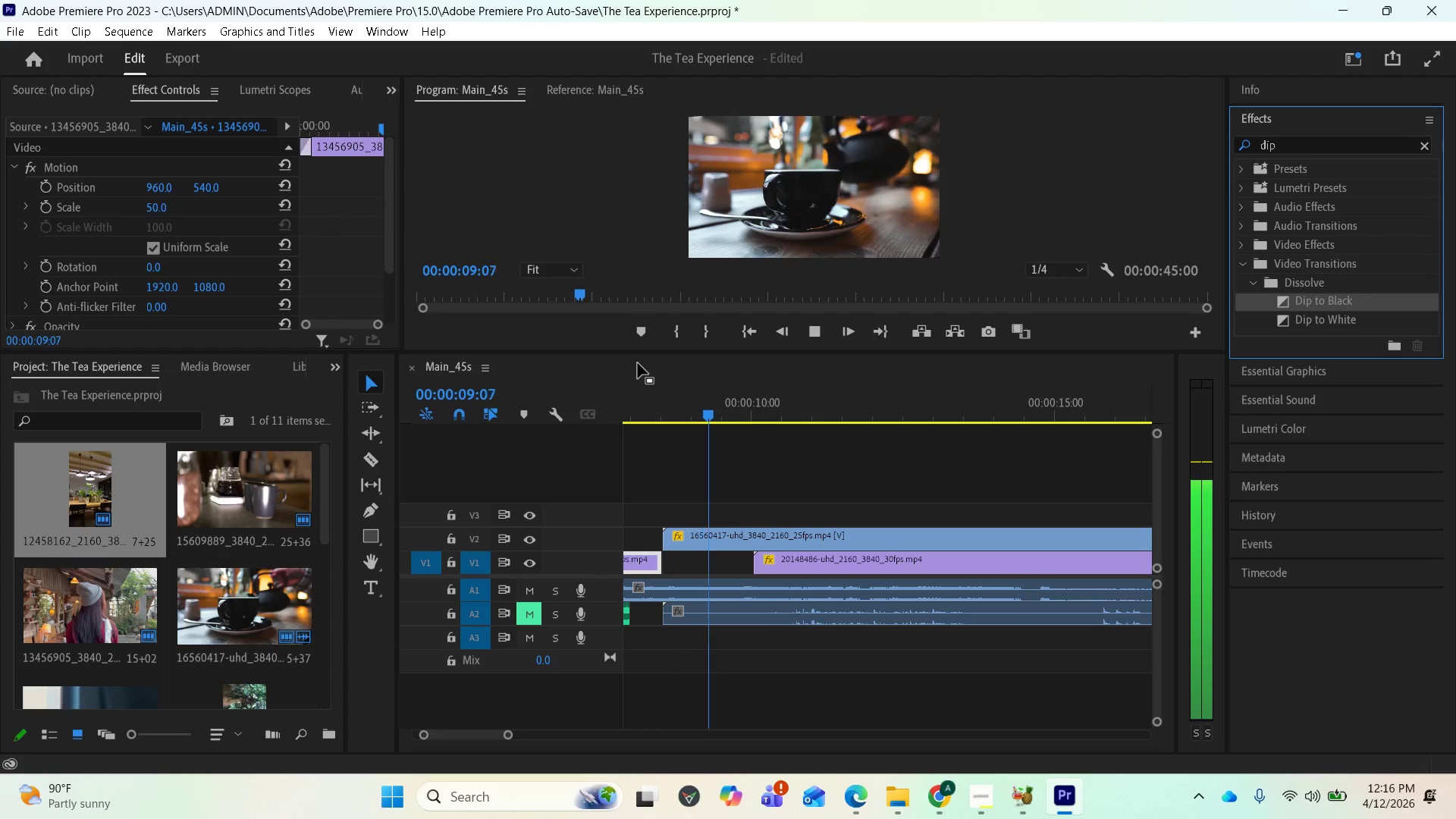 
wait(14.89)
 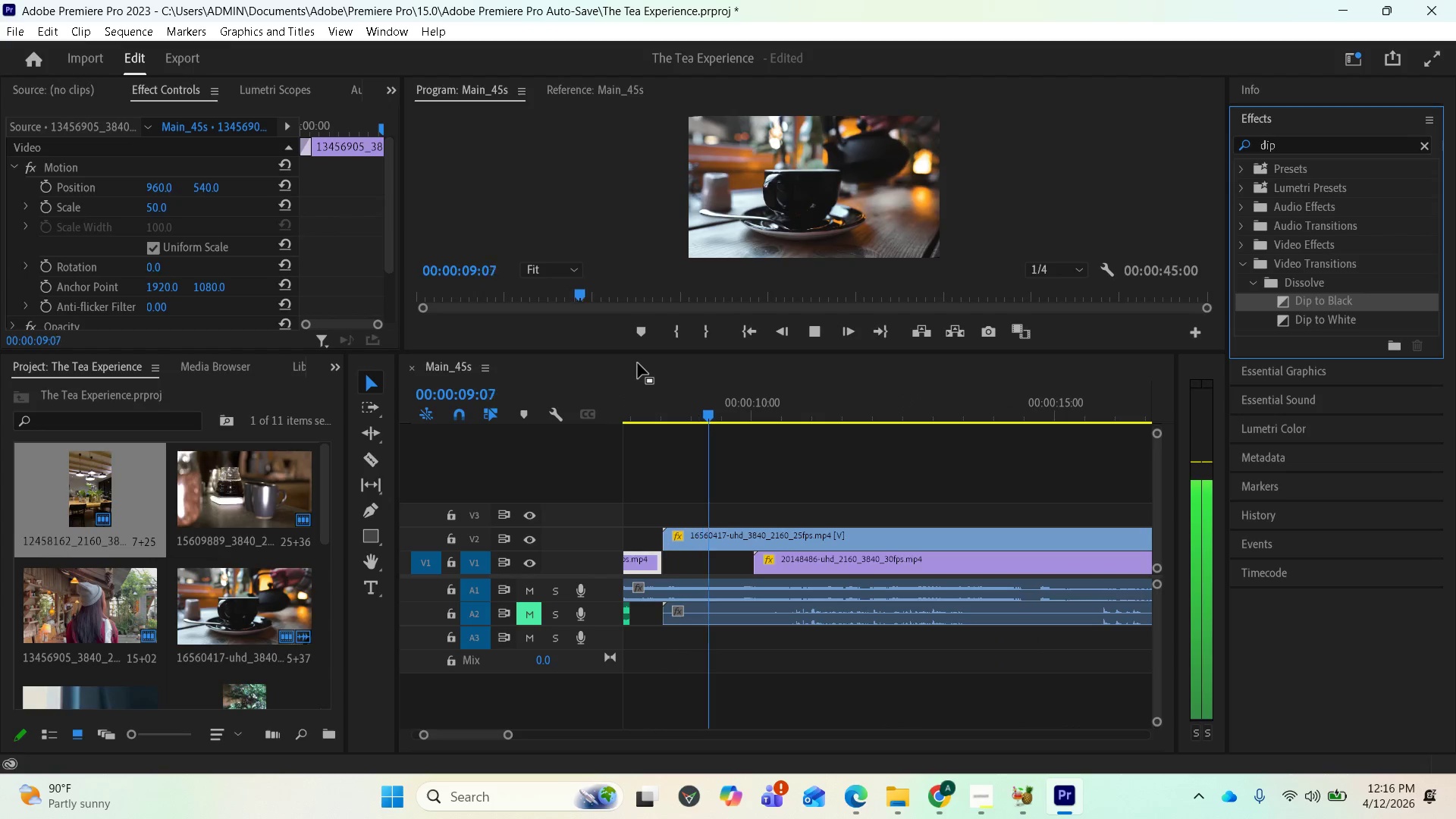 
key(Space)
 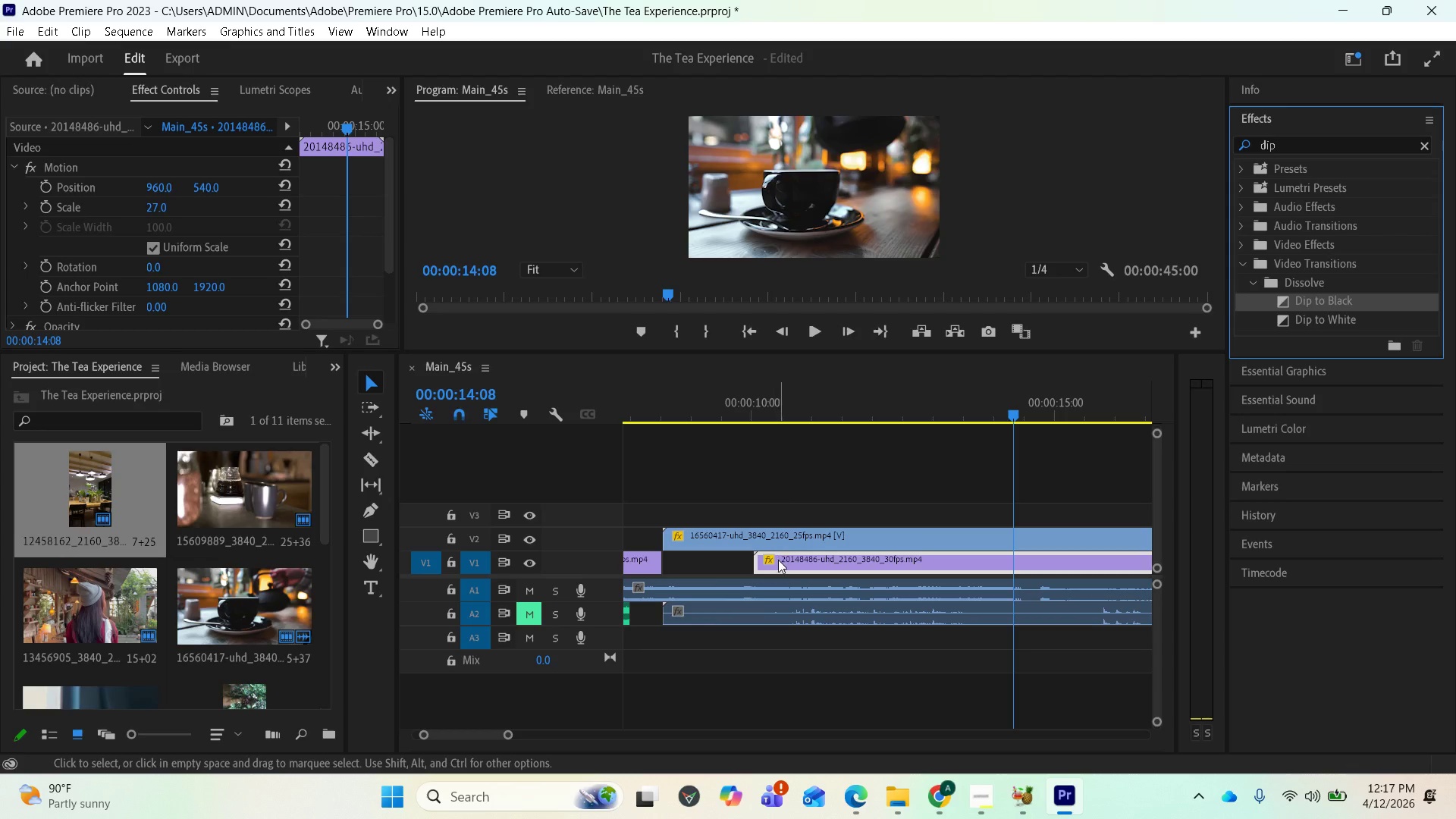 
scroll: coordinate [974, 610], scroll_direction: up, amount: 20.0
 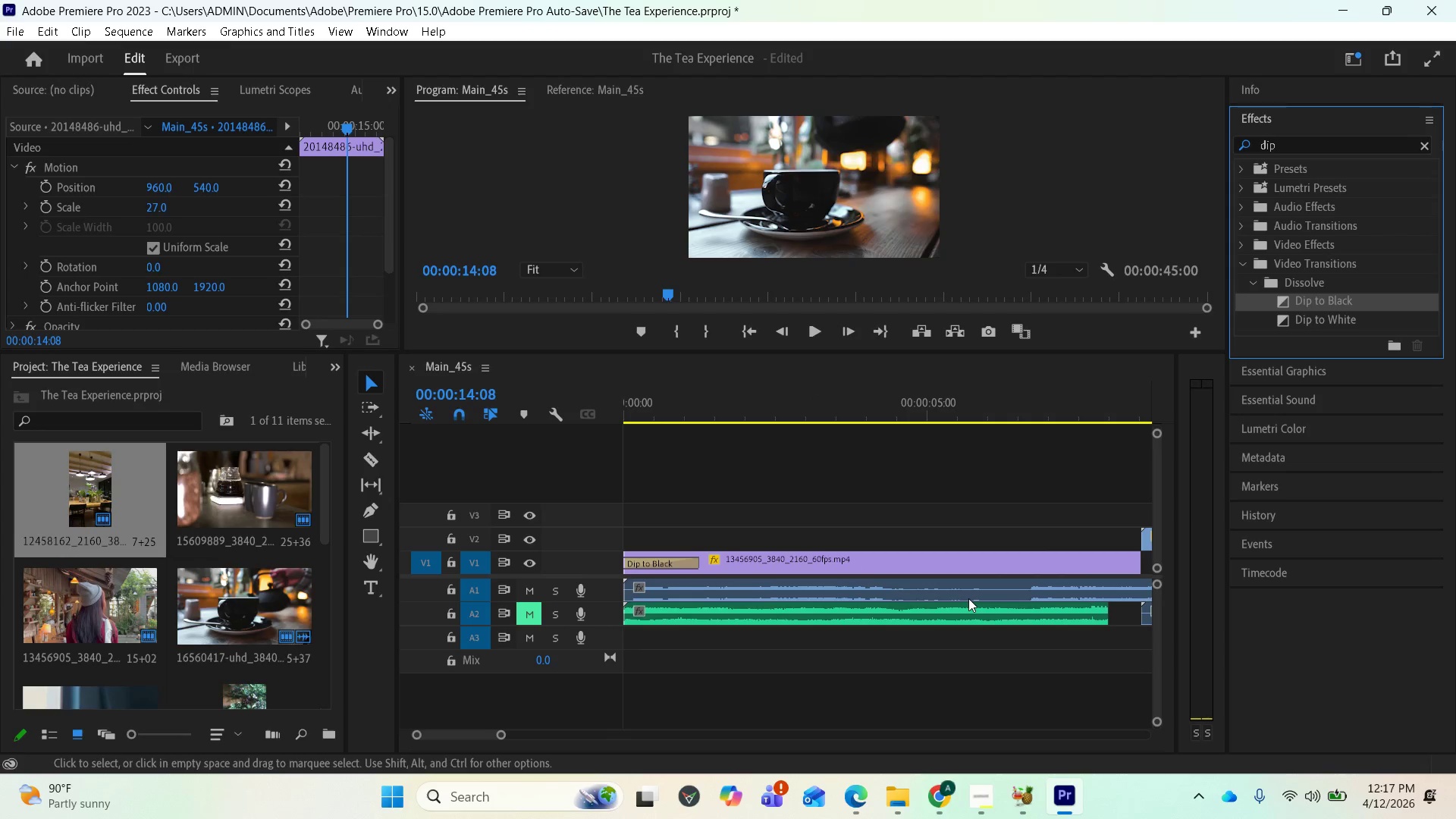 
scroll: coordinate [1062, 647], scroll_direction: down, amount: 28.0
 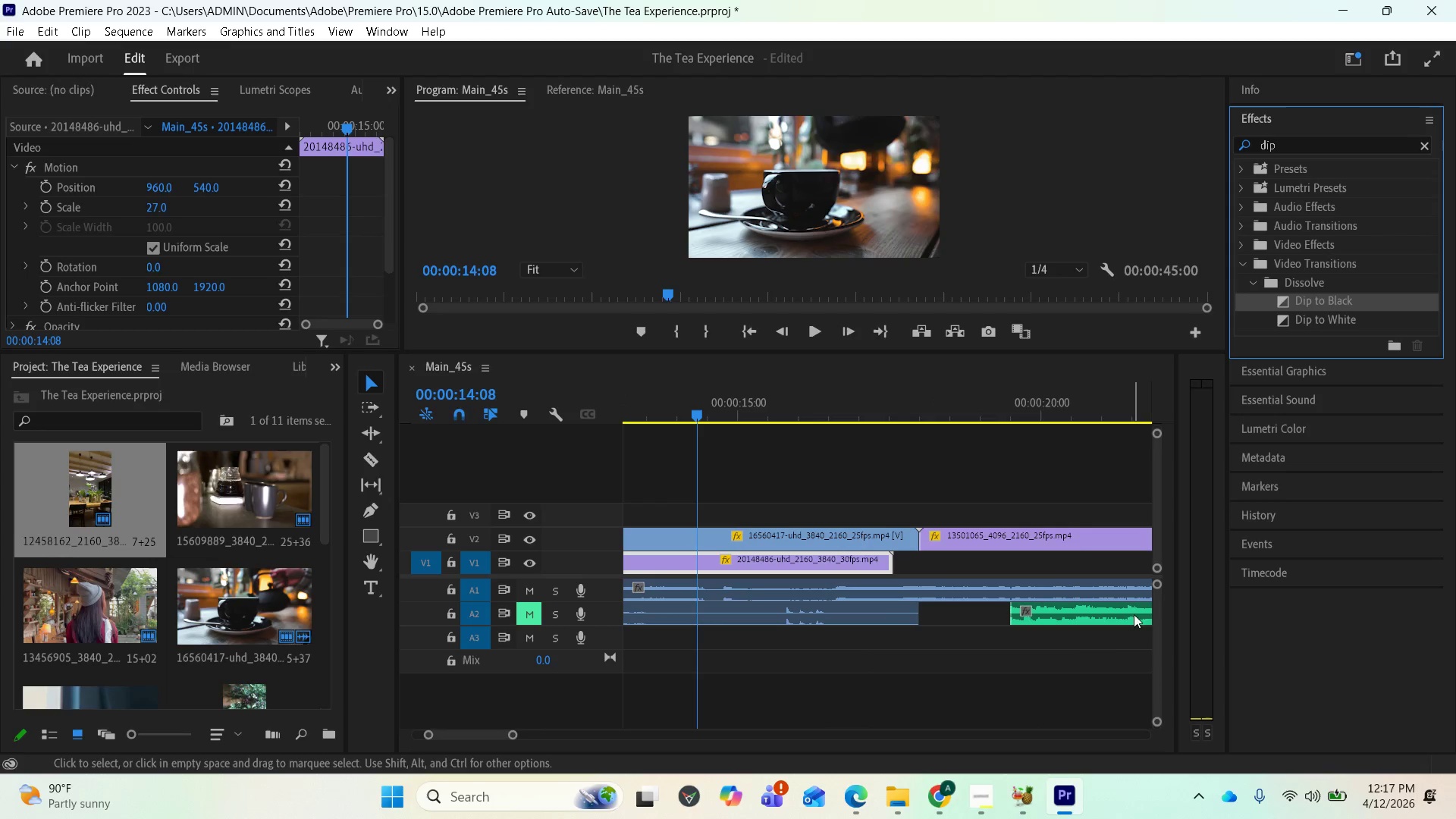 
left_click_drag(start_coordinate=[1155, 635], to_coordinate=[1152, 603])
 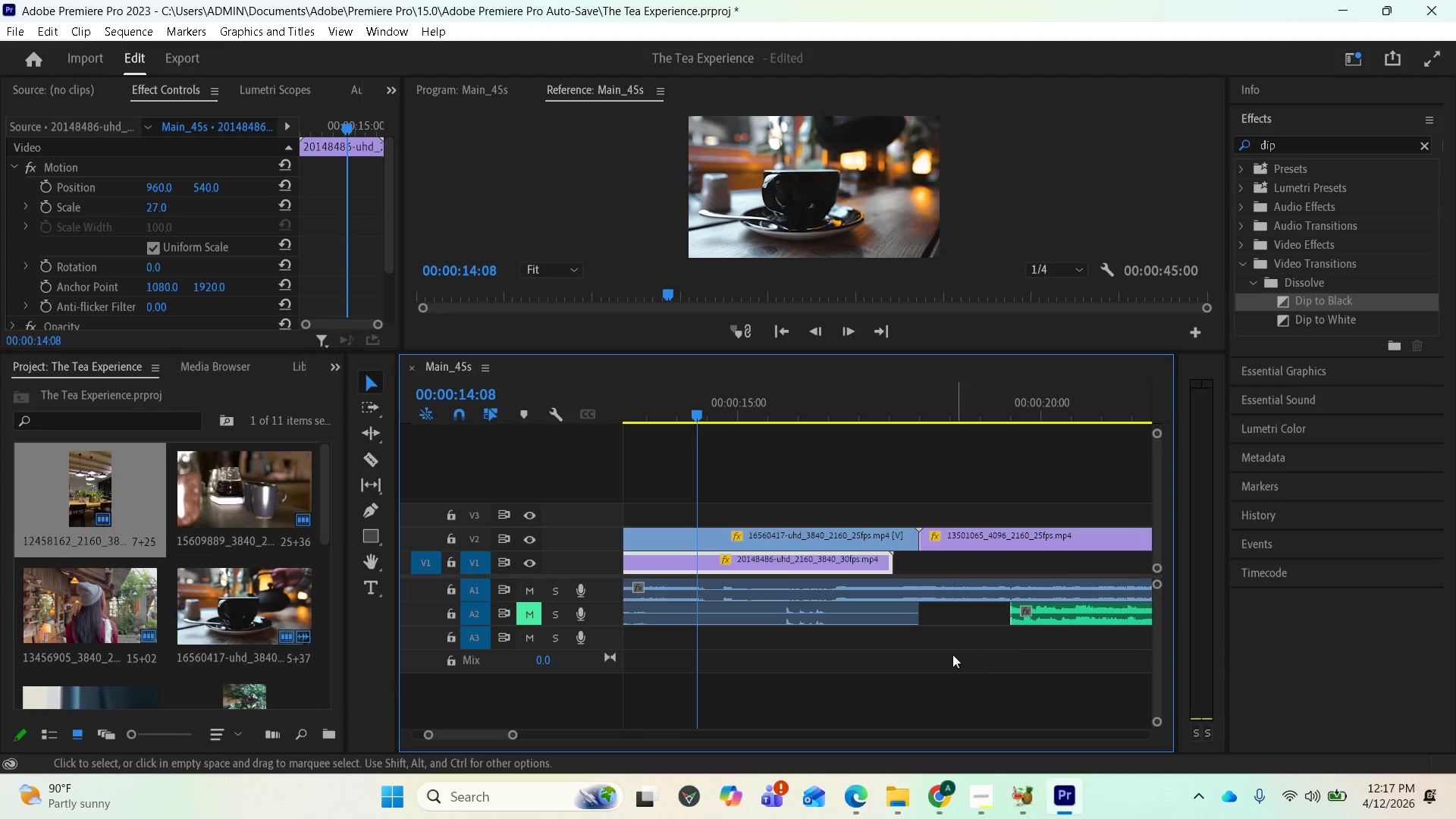 
scroll: coordinate [981, 622], scroll_direction: up, amount: 14.0
 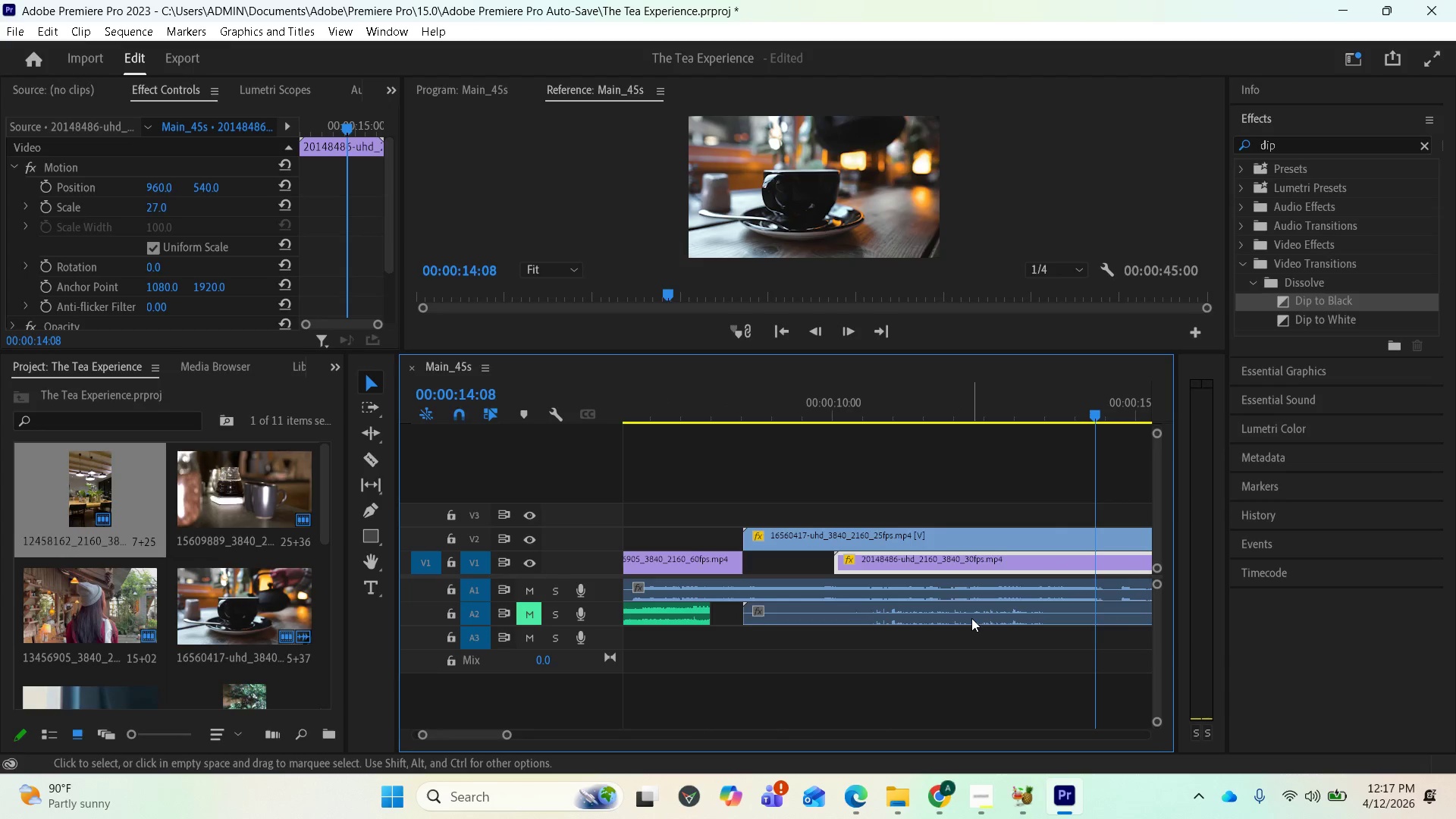 
left_click([971, 618])
 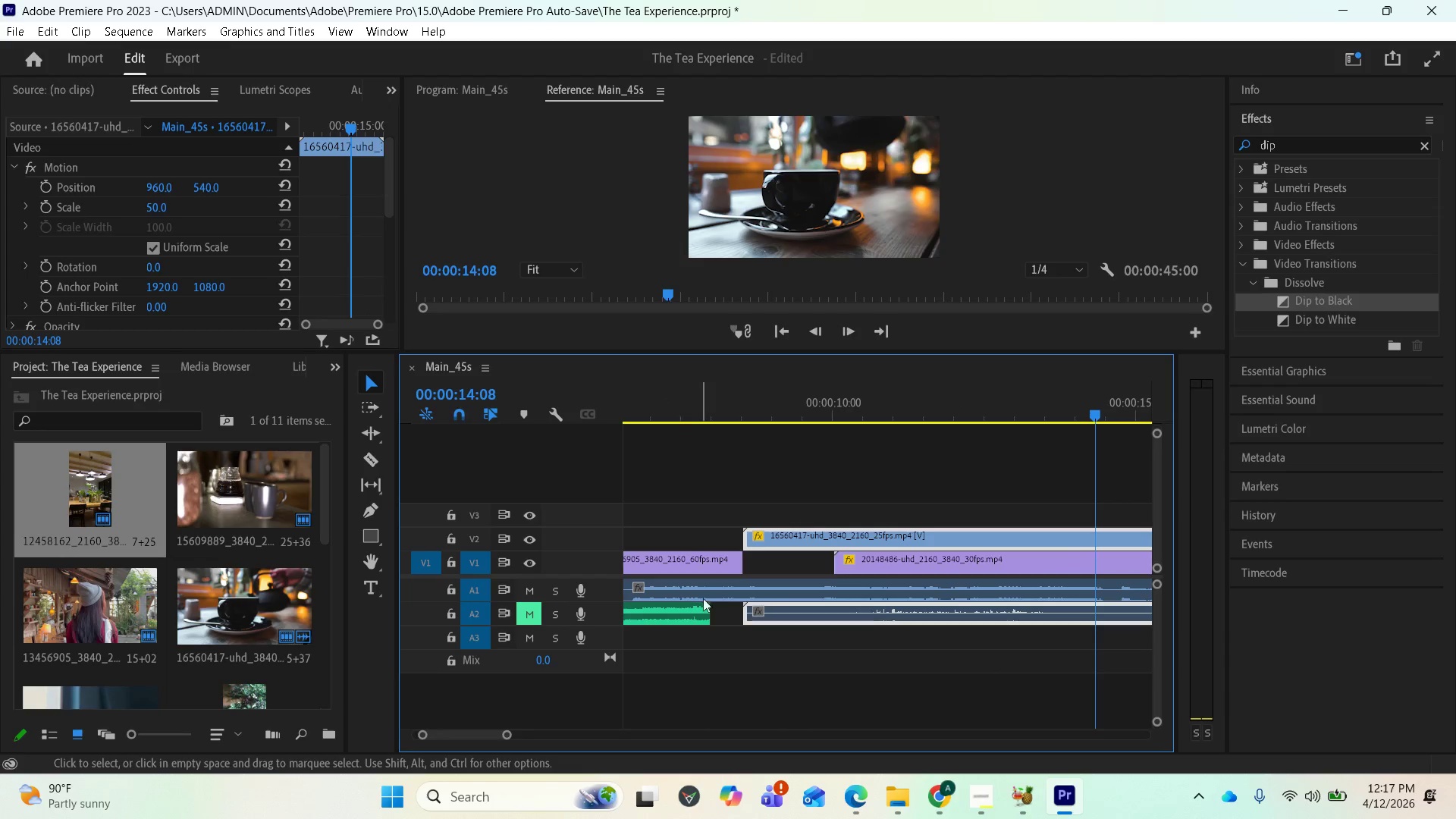 
wait(5.49)
 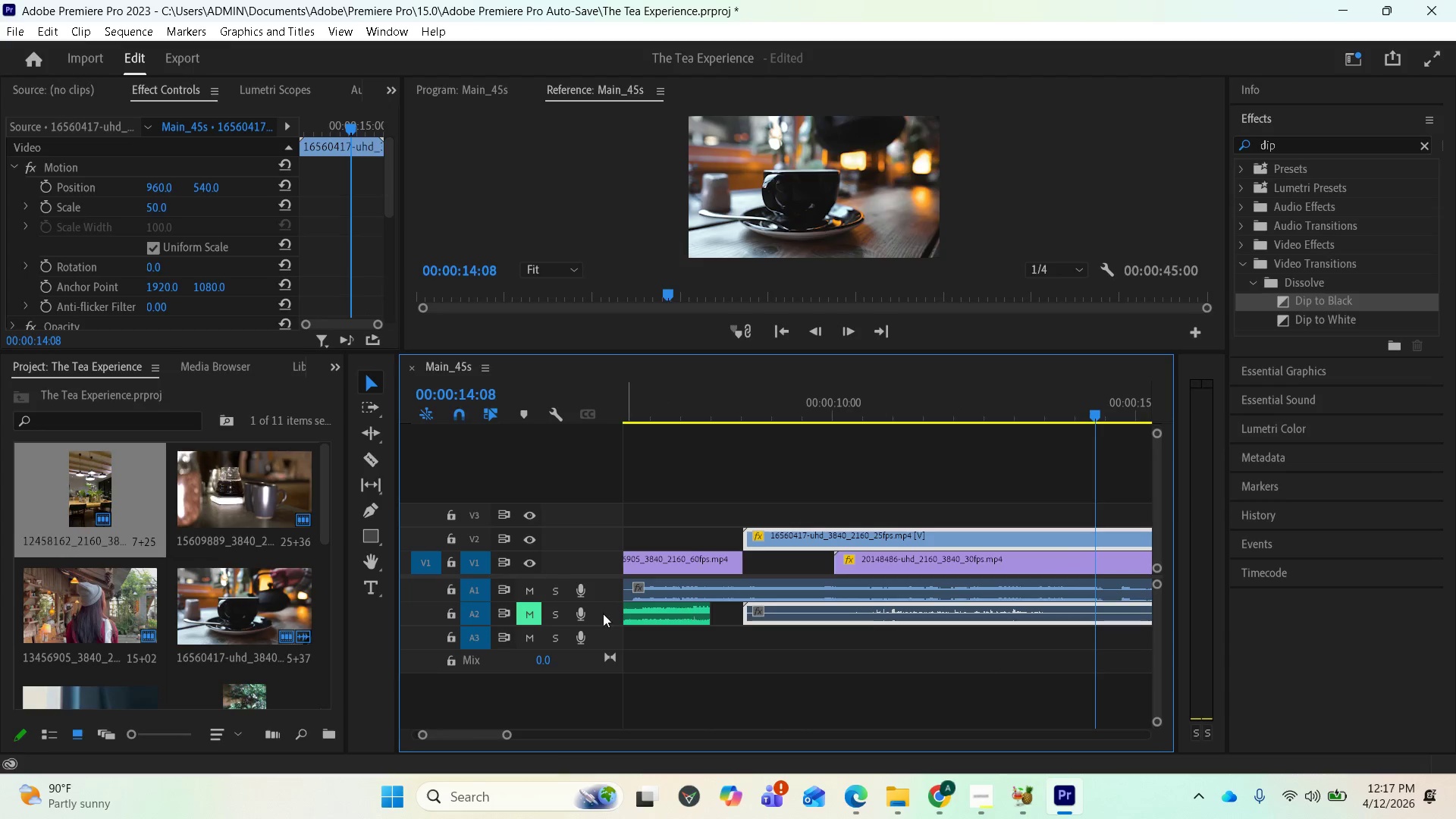 
mouse_move([531, 606])
 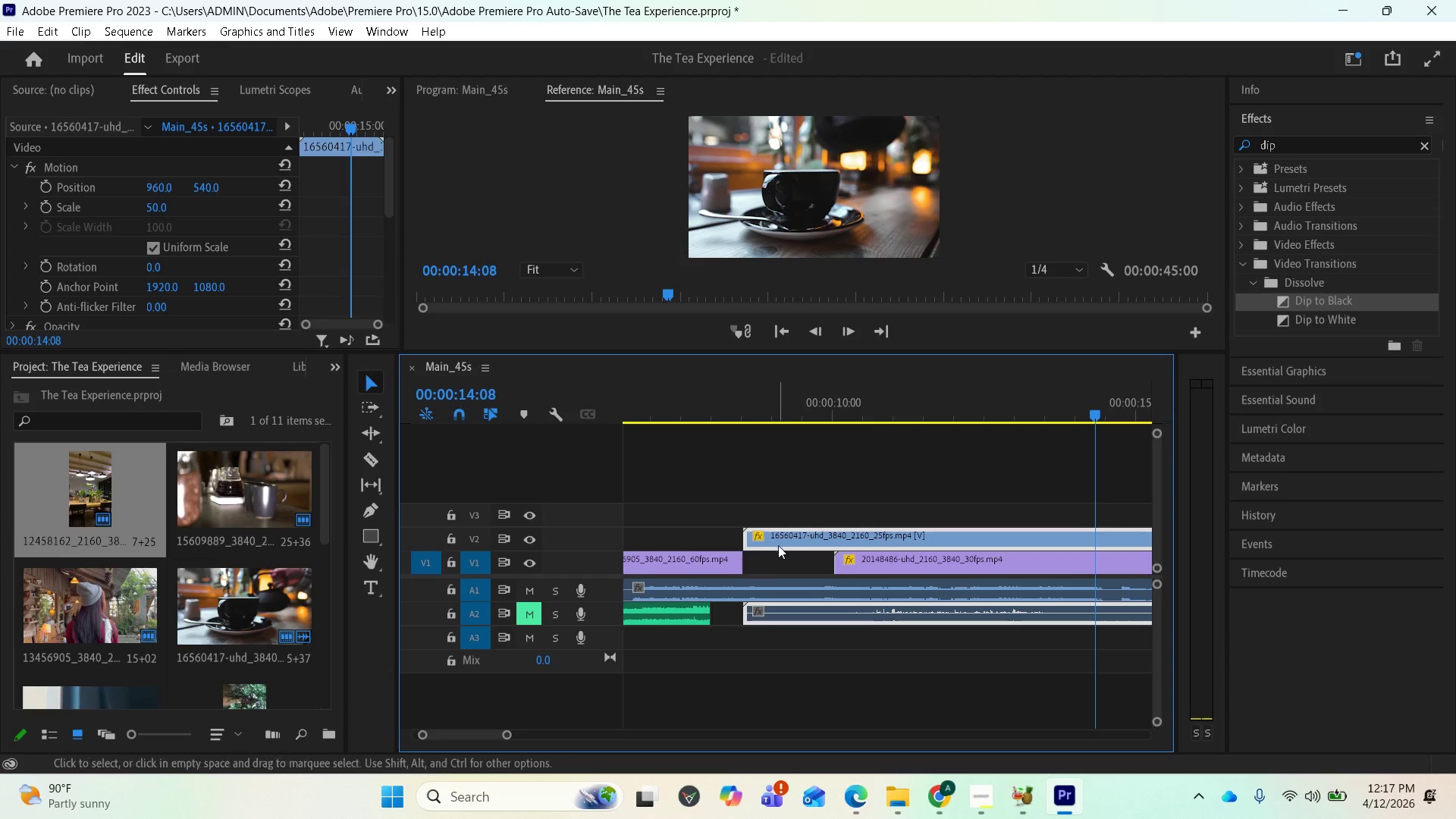 
mouse_move([767, 541])
 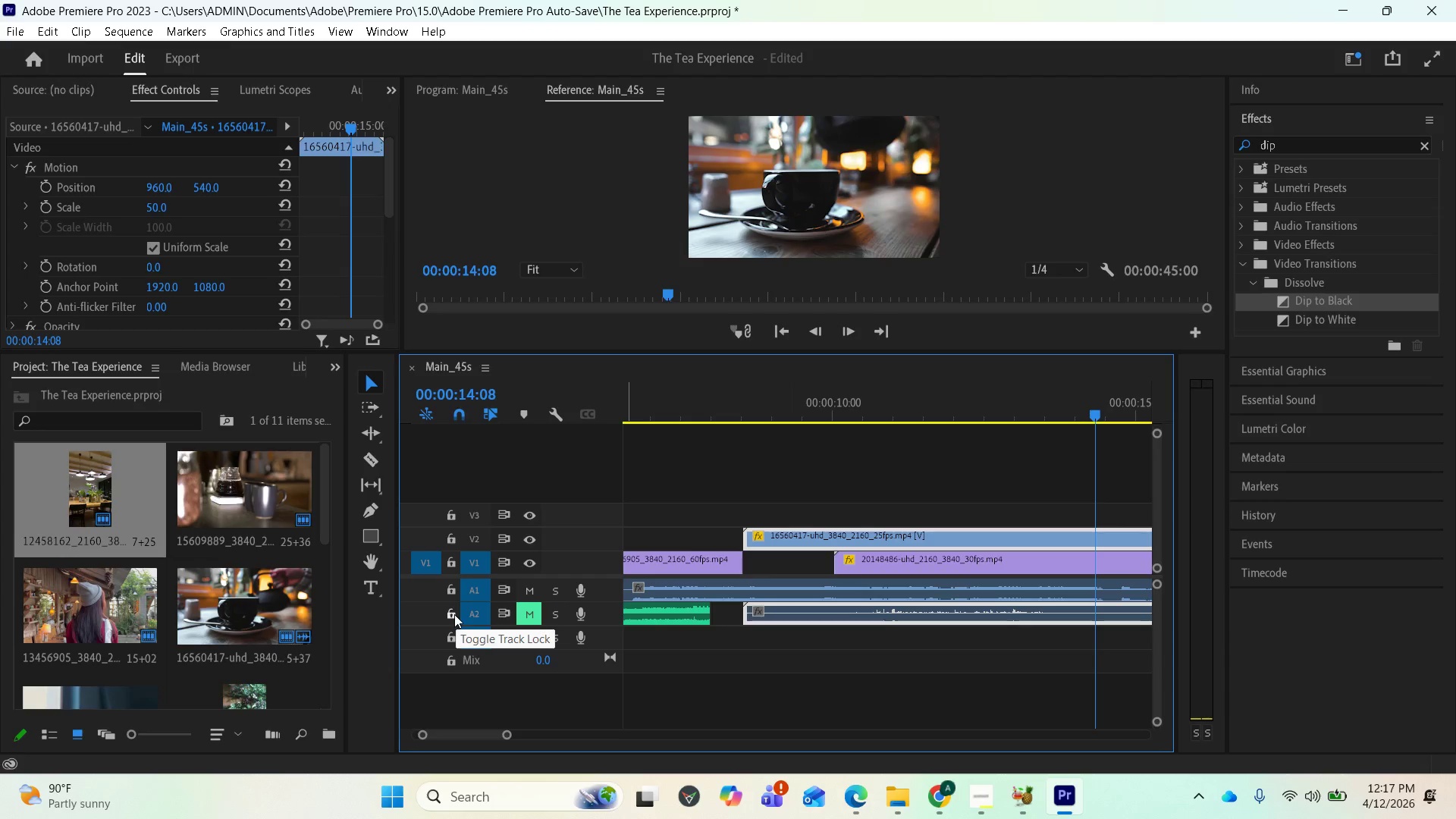 
left_click([453, 614])
 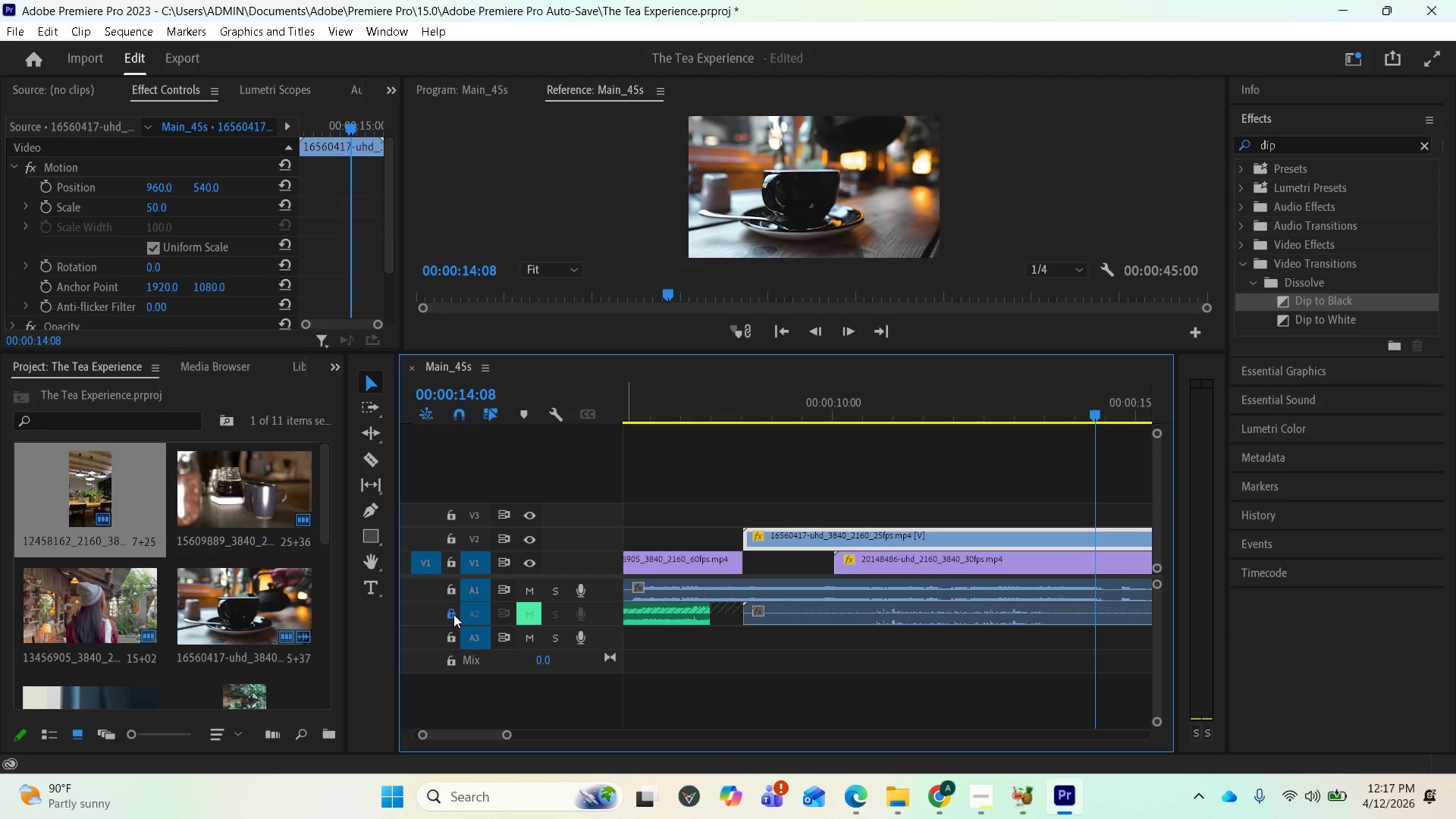 
left_click([453, 614])
 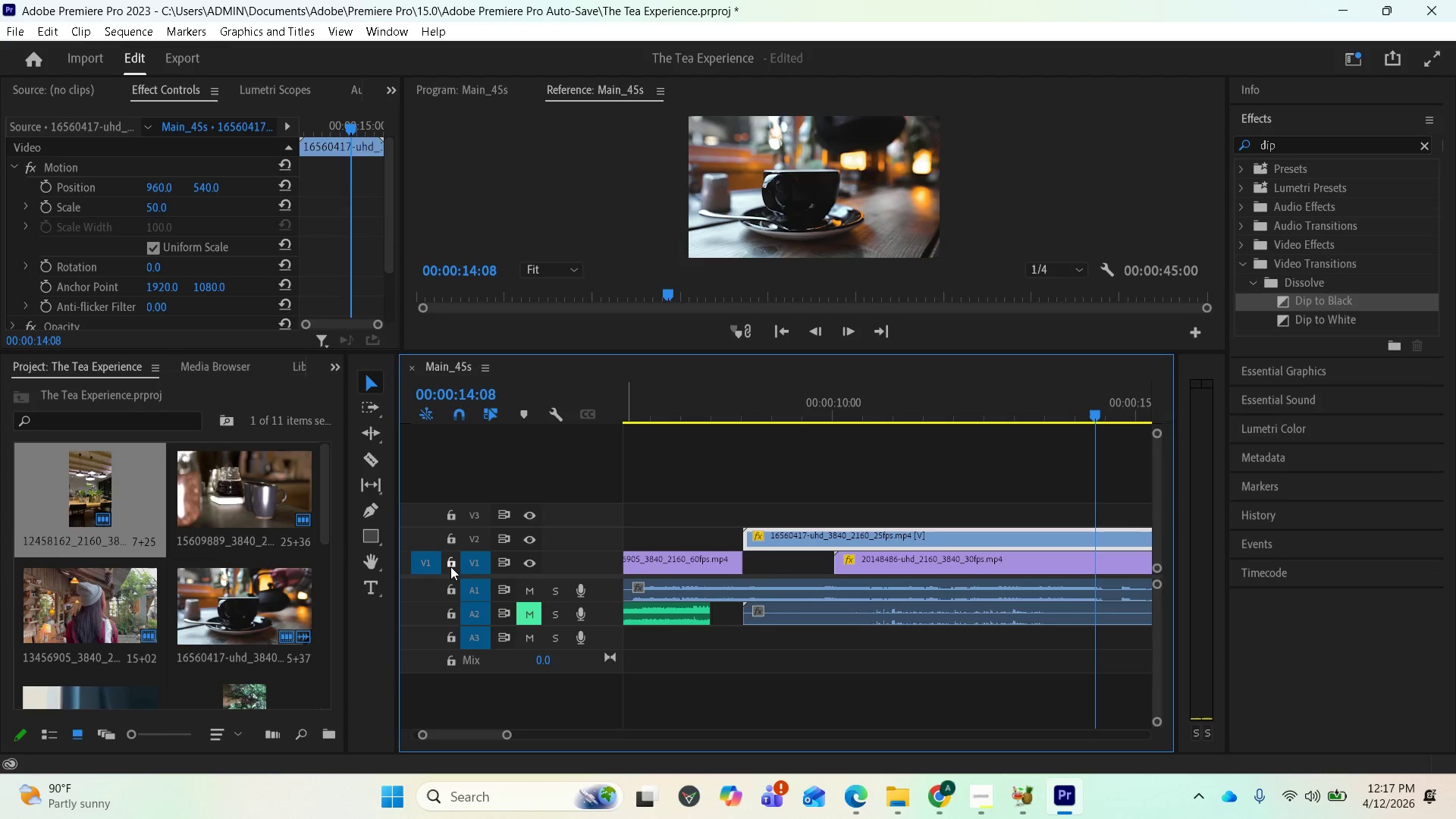 
left_click([451, 564])
 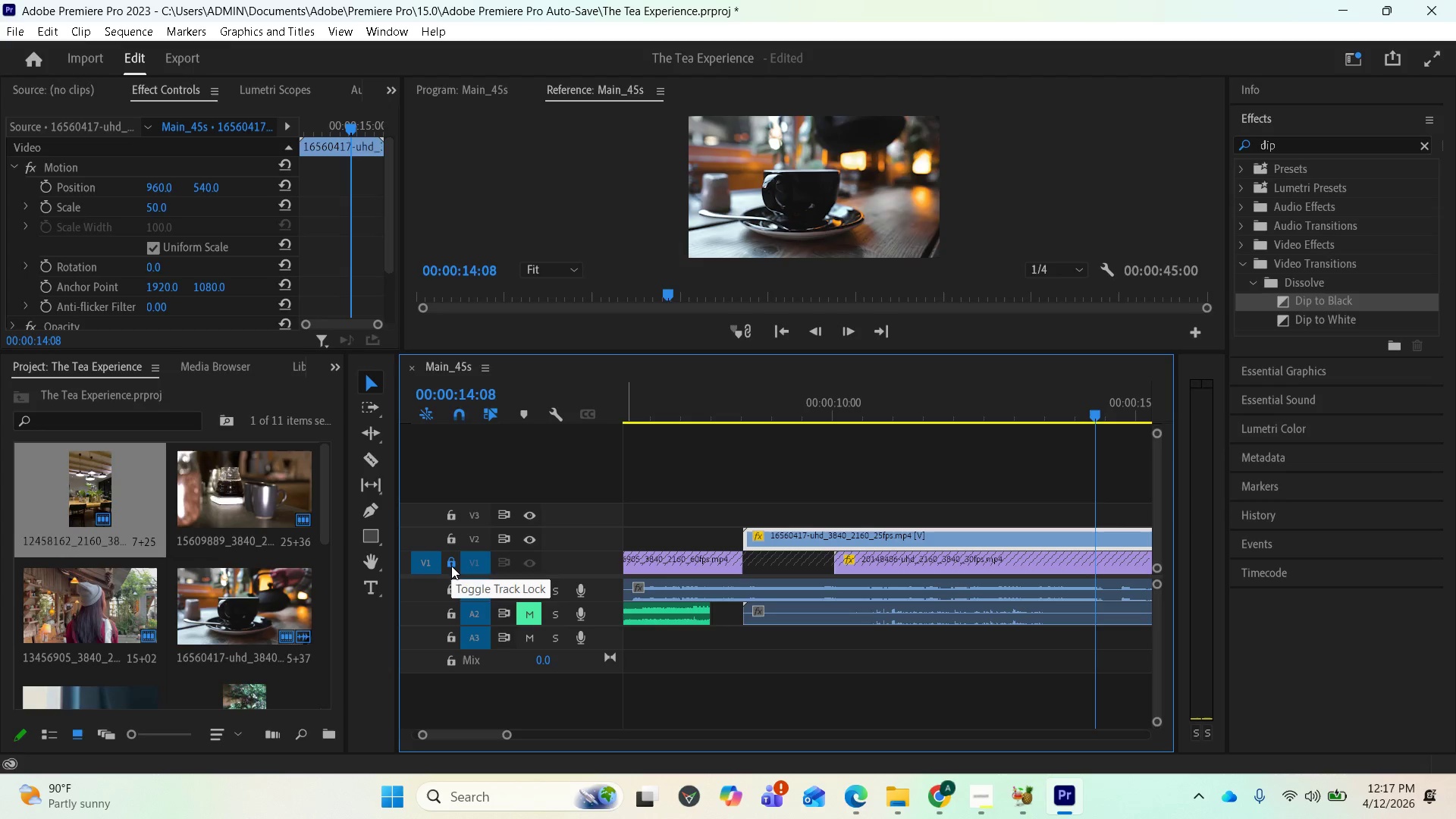 
left_click([451, 564])
 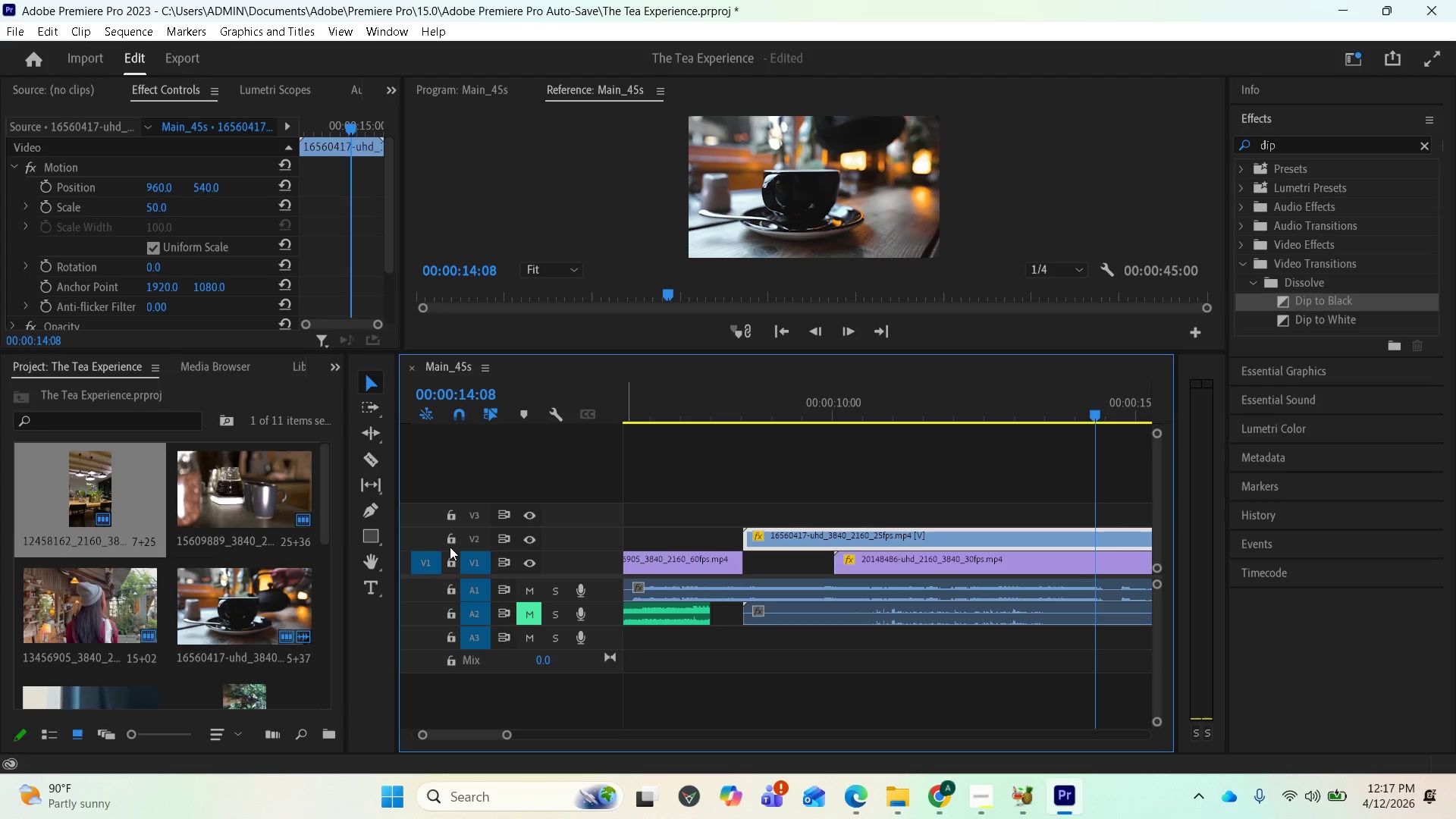 
left_click([450, 544])
 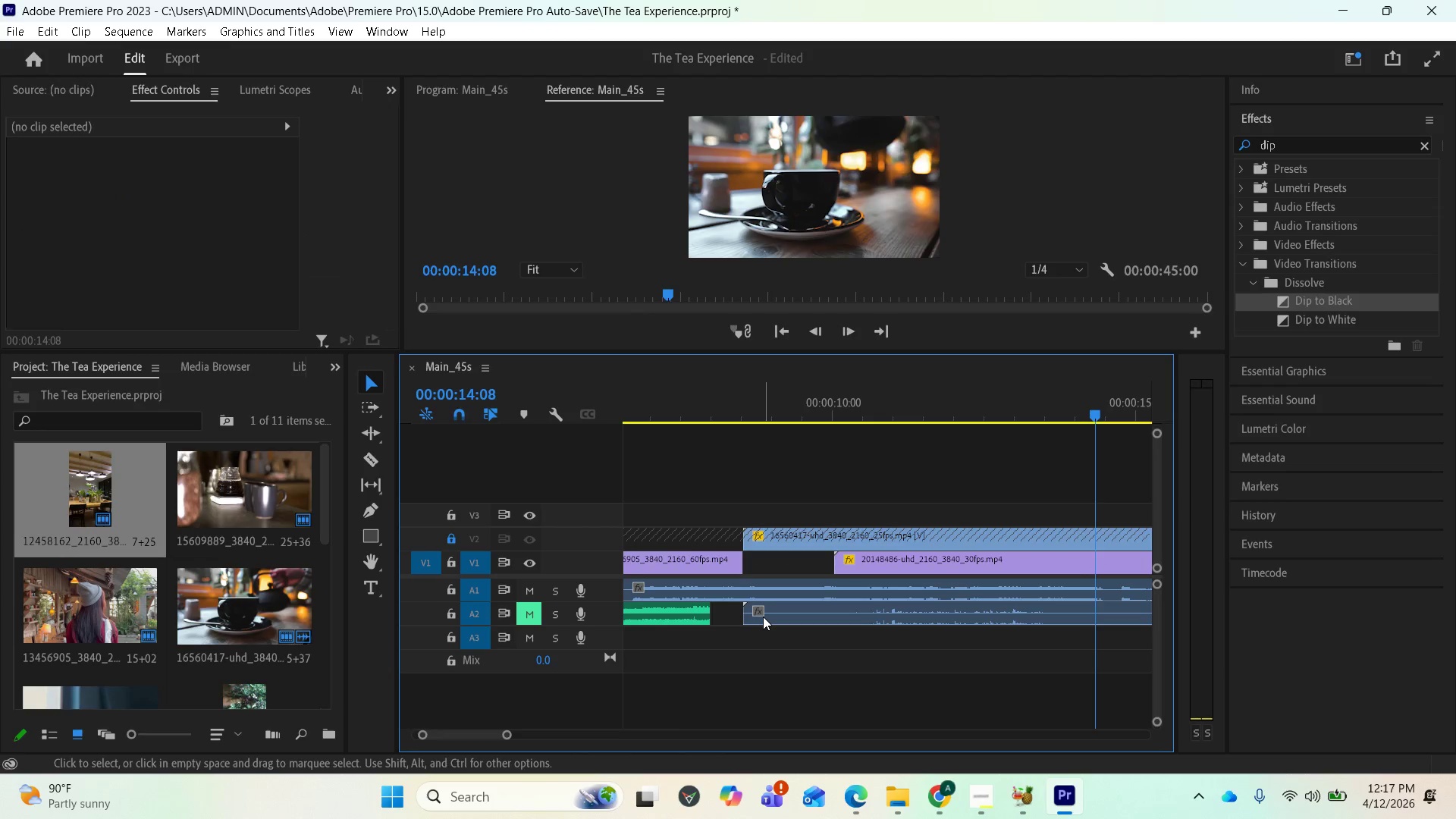 
left_click([763, 617])
 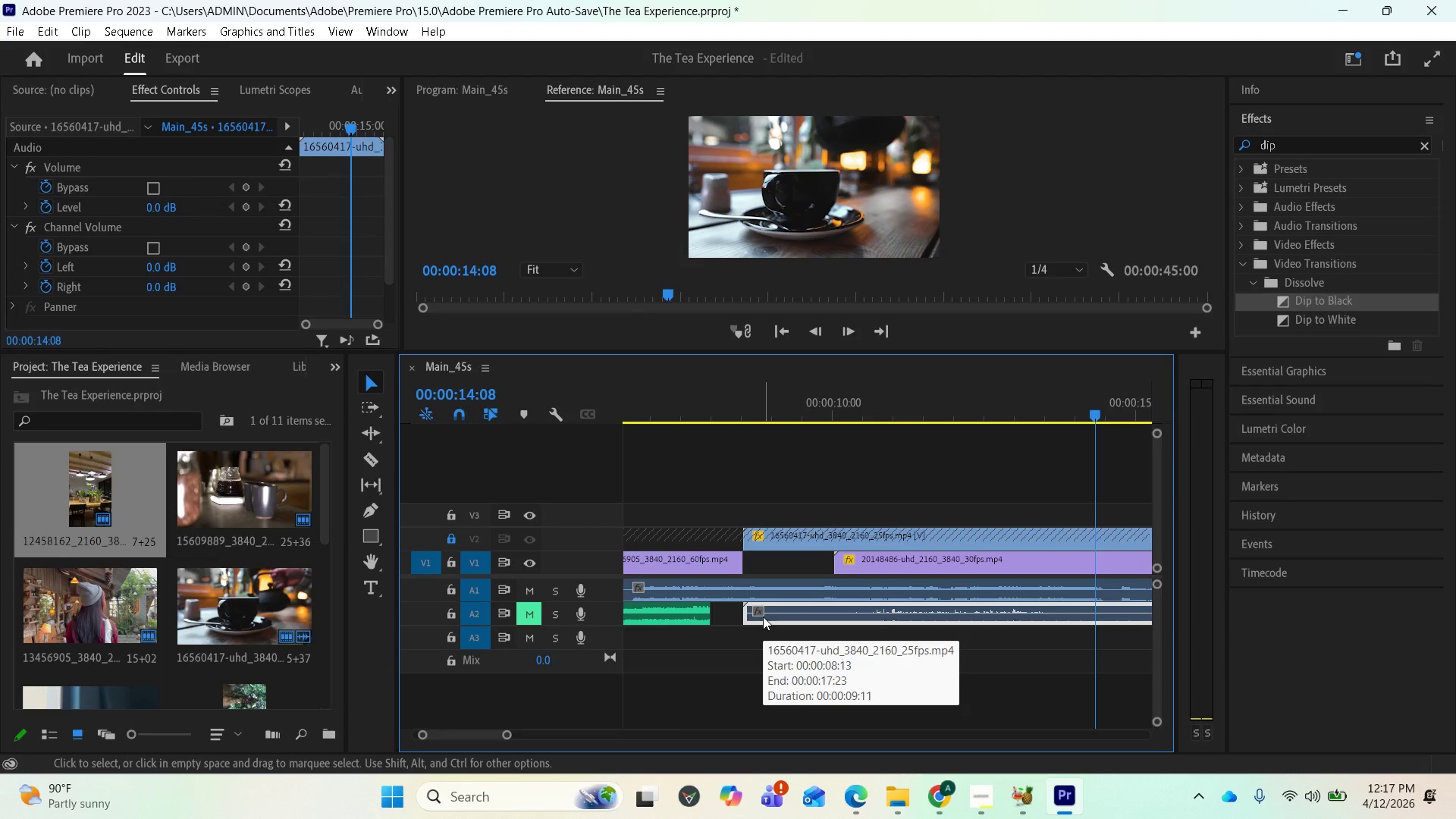 
key(Delete)
 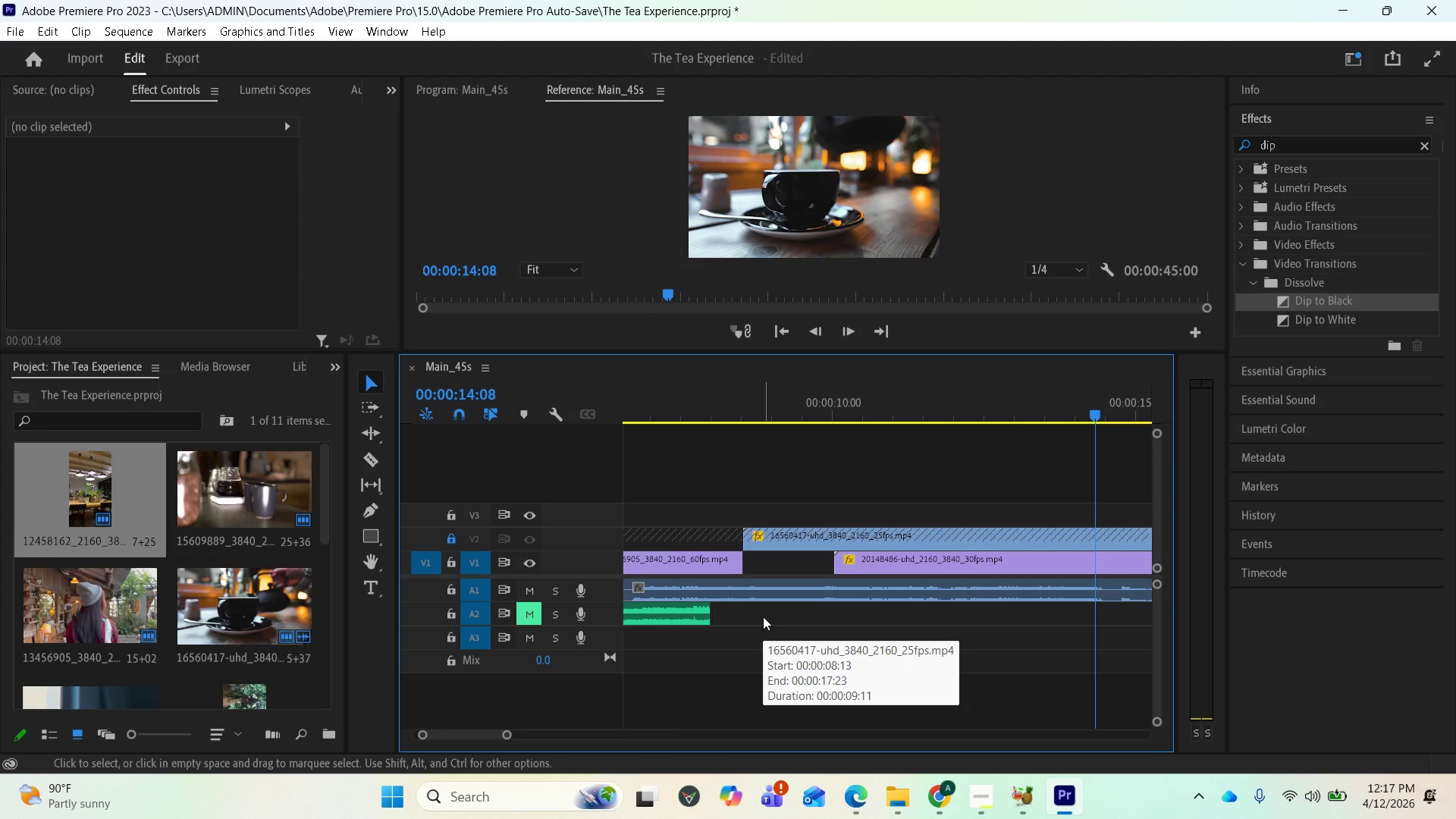 
scroll: coordinate [930, 633], scroll_direction: down, amount: 12.0
 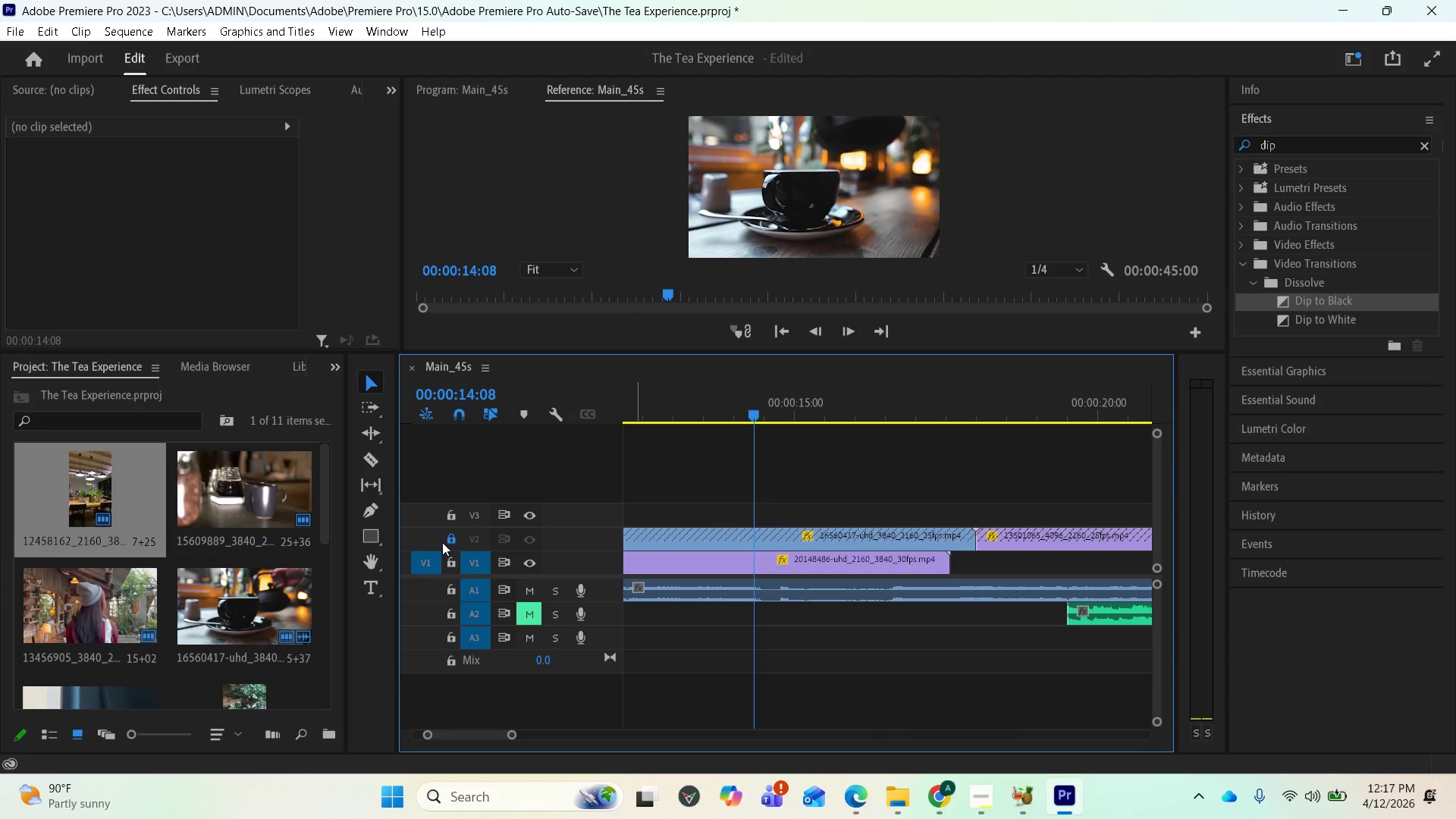 
left_click([448, 541])
 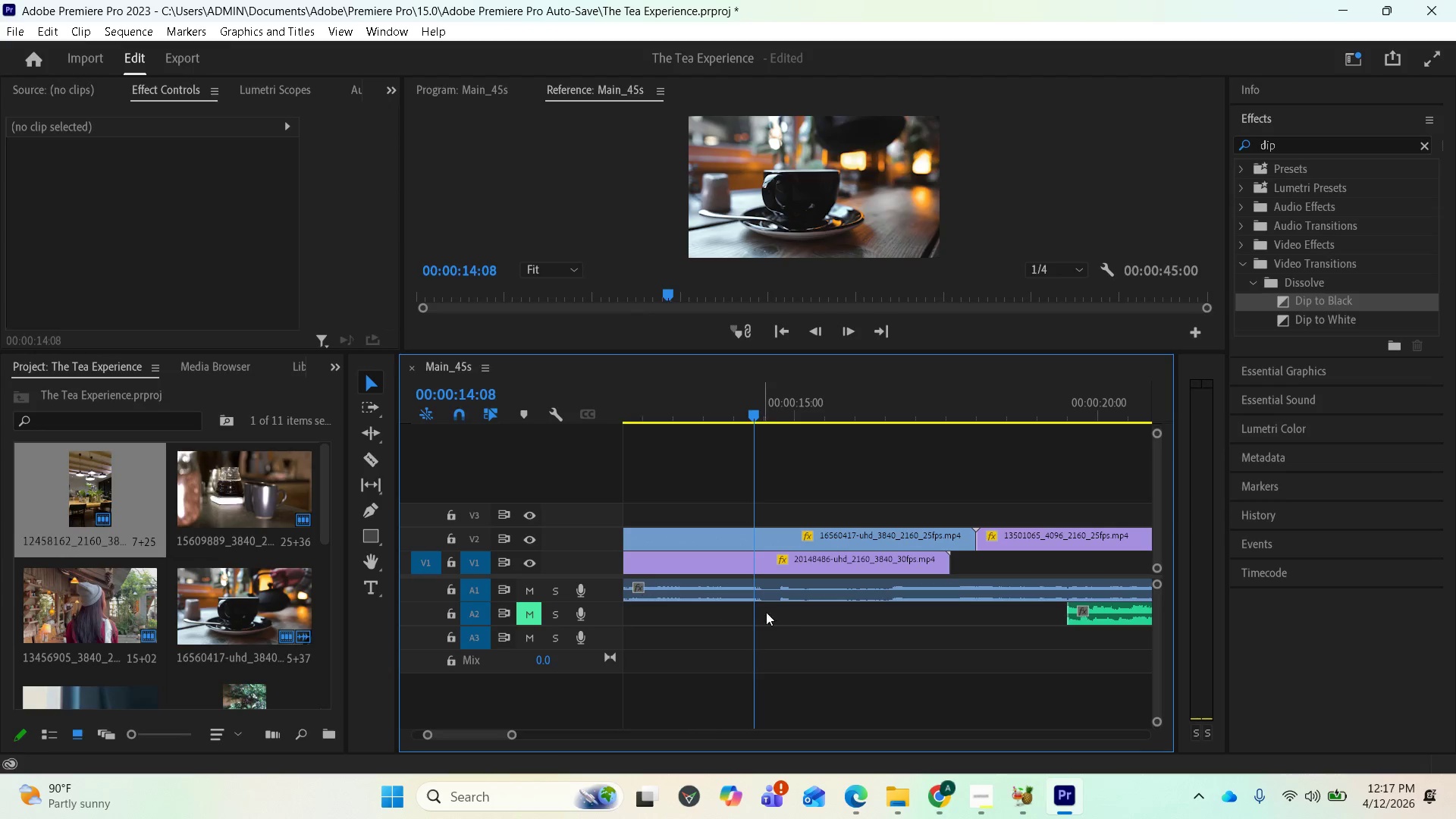 
scroll: coordinate [821, 591], scroll_direction: up, amount: 7.0
 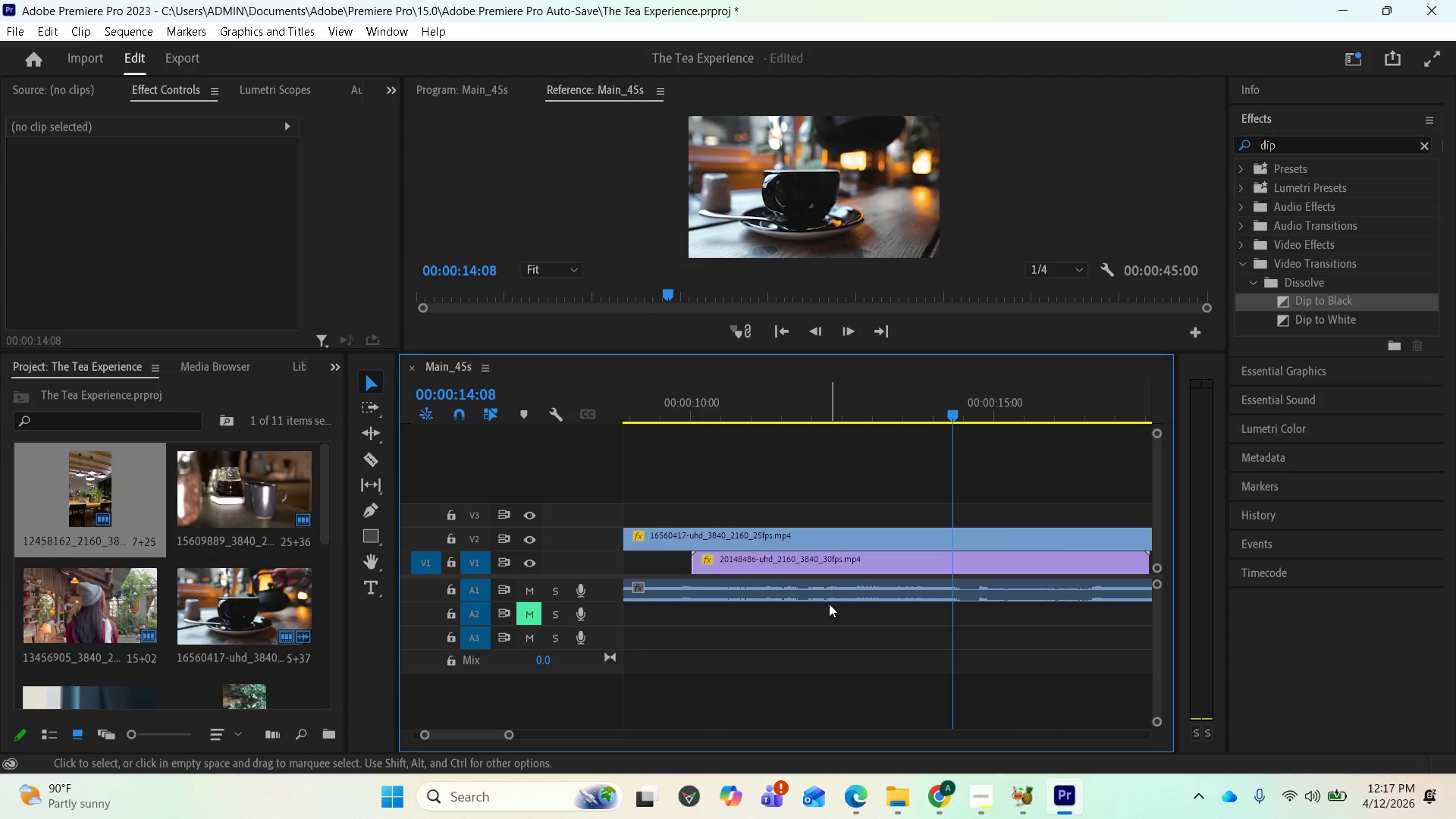 
scroll: coordinate [1006, 666], scroll_direction: down, amount: 10.0
 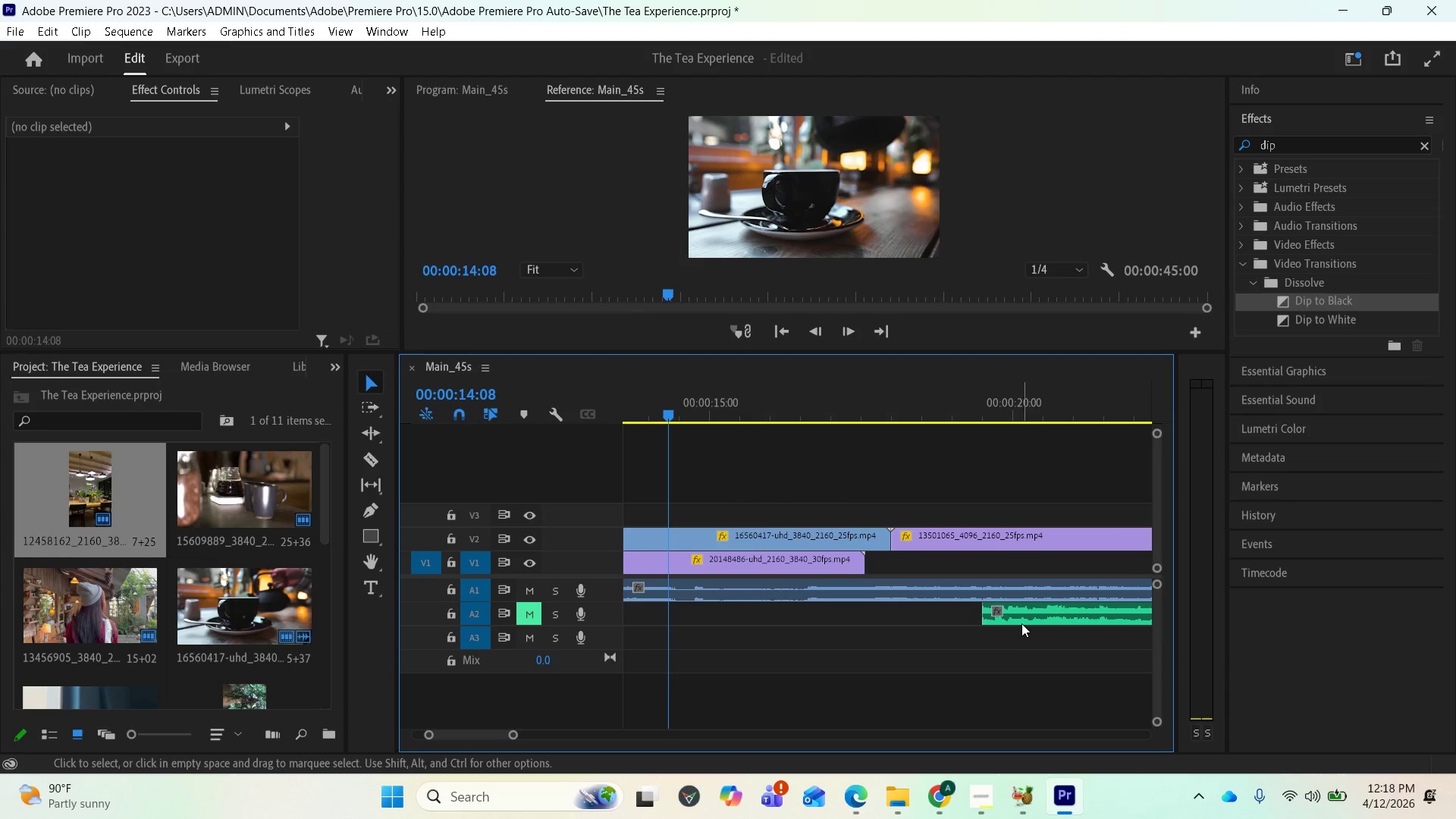 
left_click([1022, 619])
 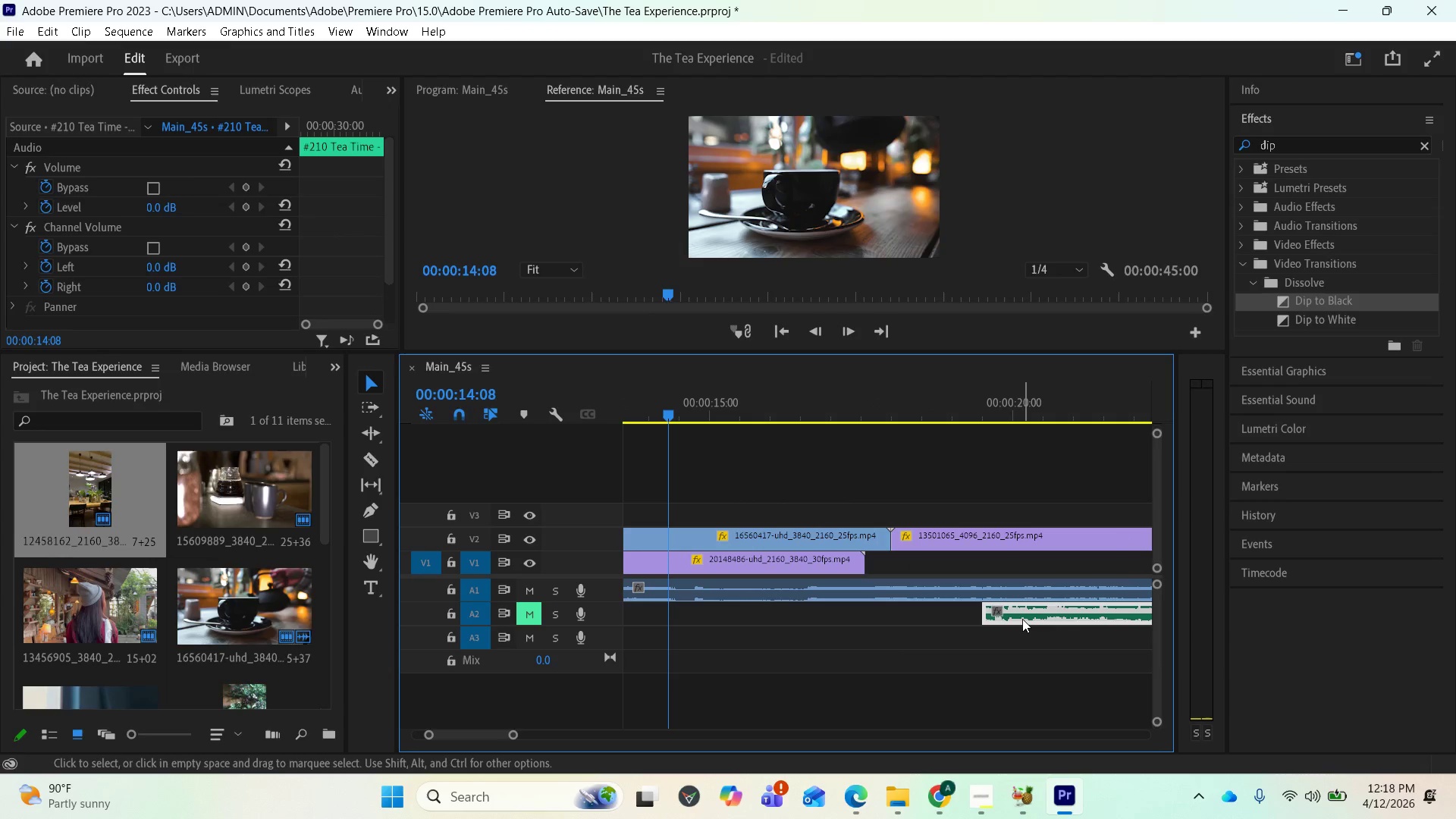 
key(Delete)
 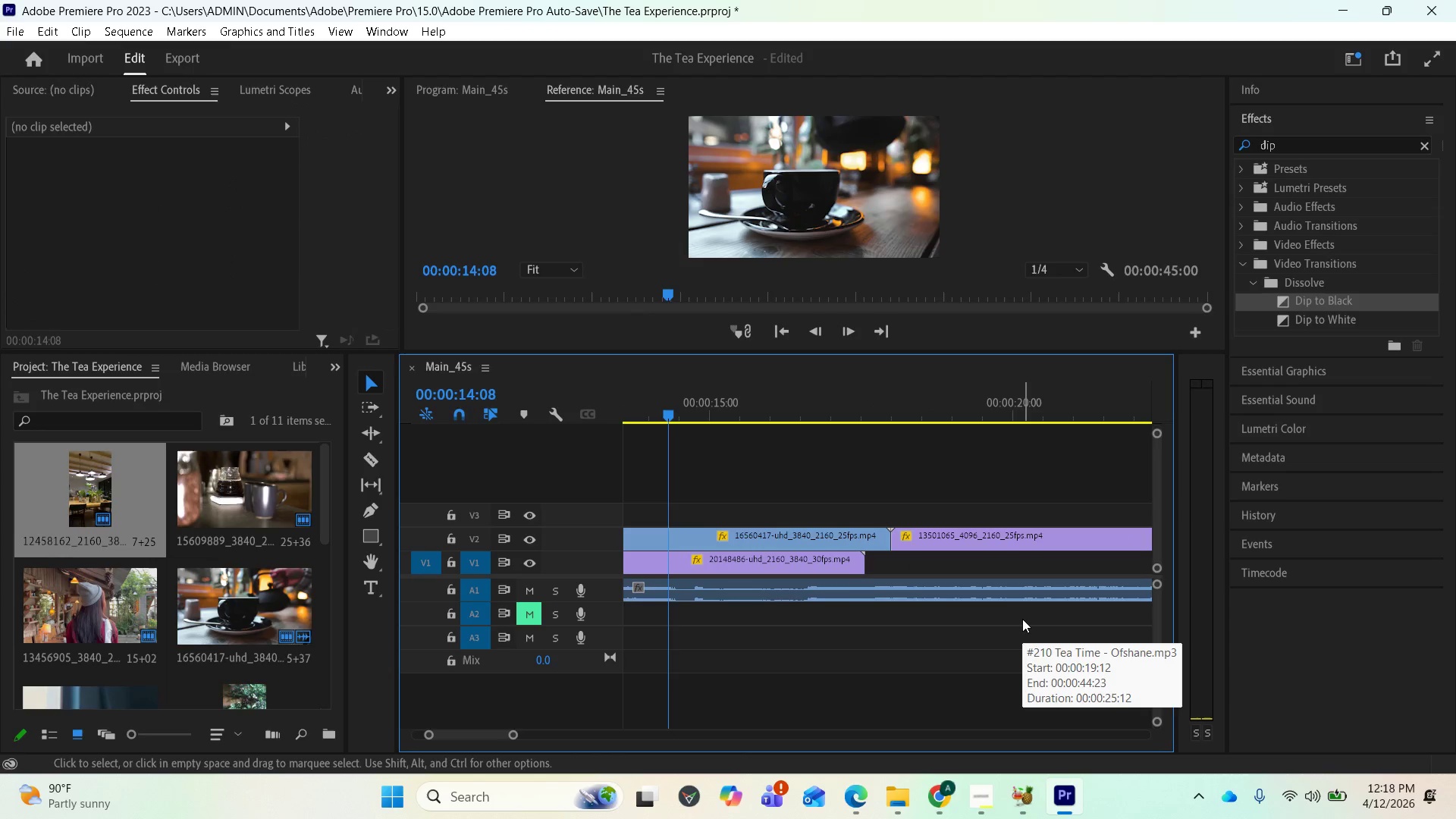 
scroll: coordinate [733, 650], scroll_direction: up, amount: 17.0